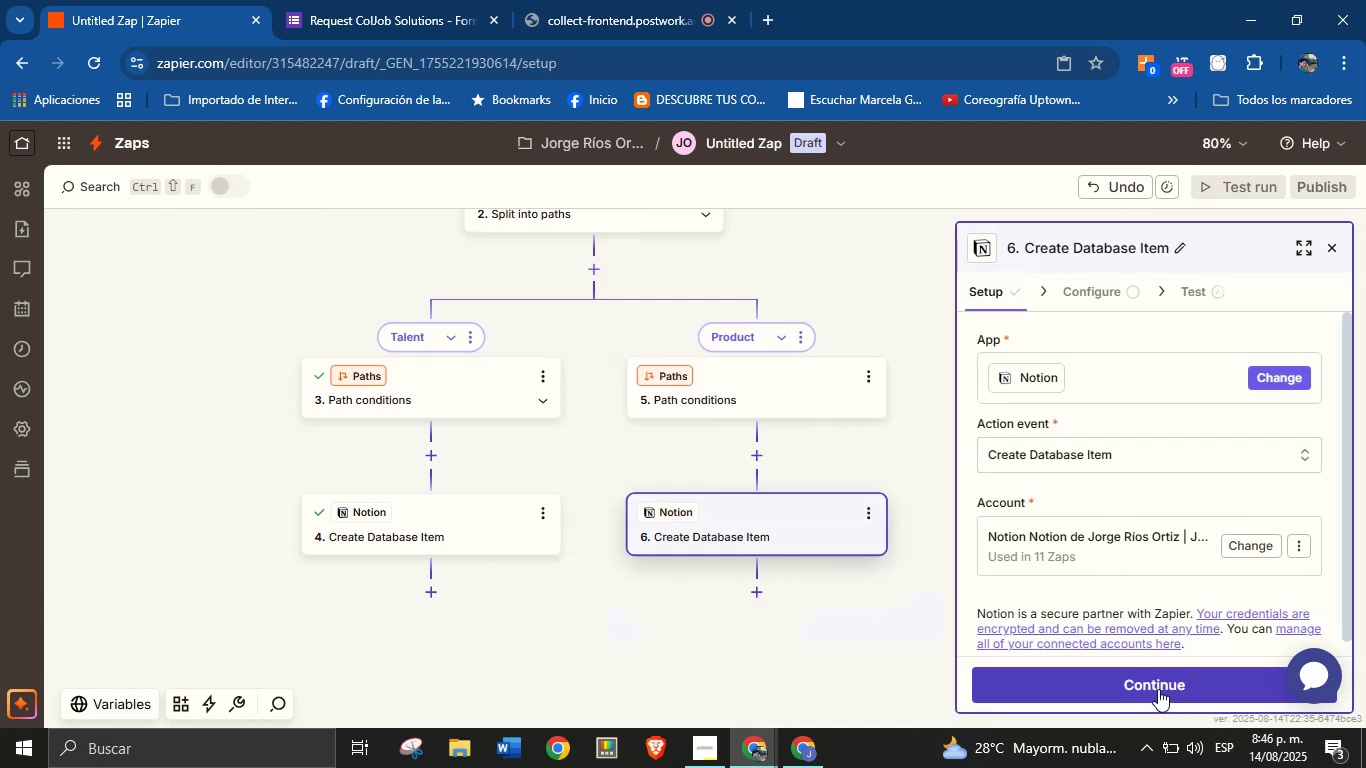 
left_click([1159, 689])
 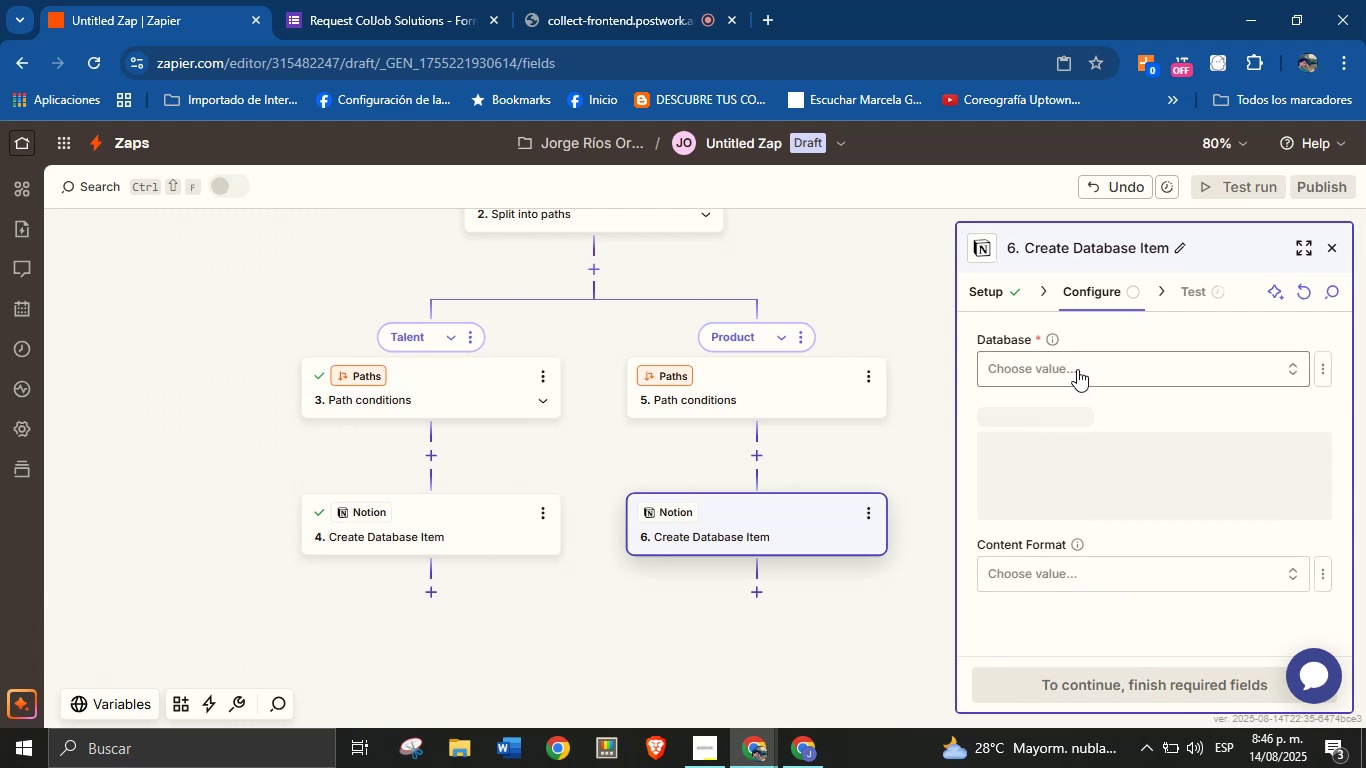 
left_click([1077, 369])
 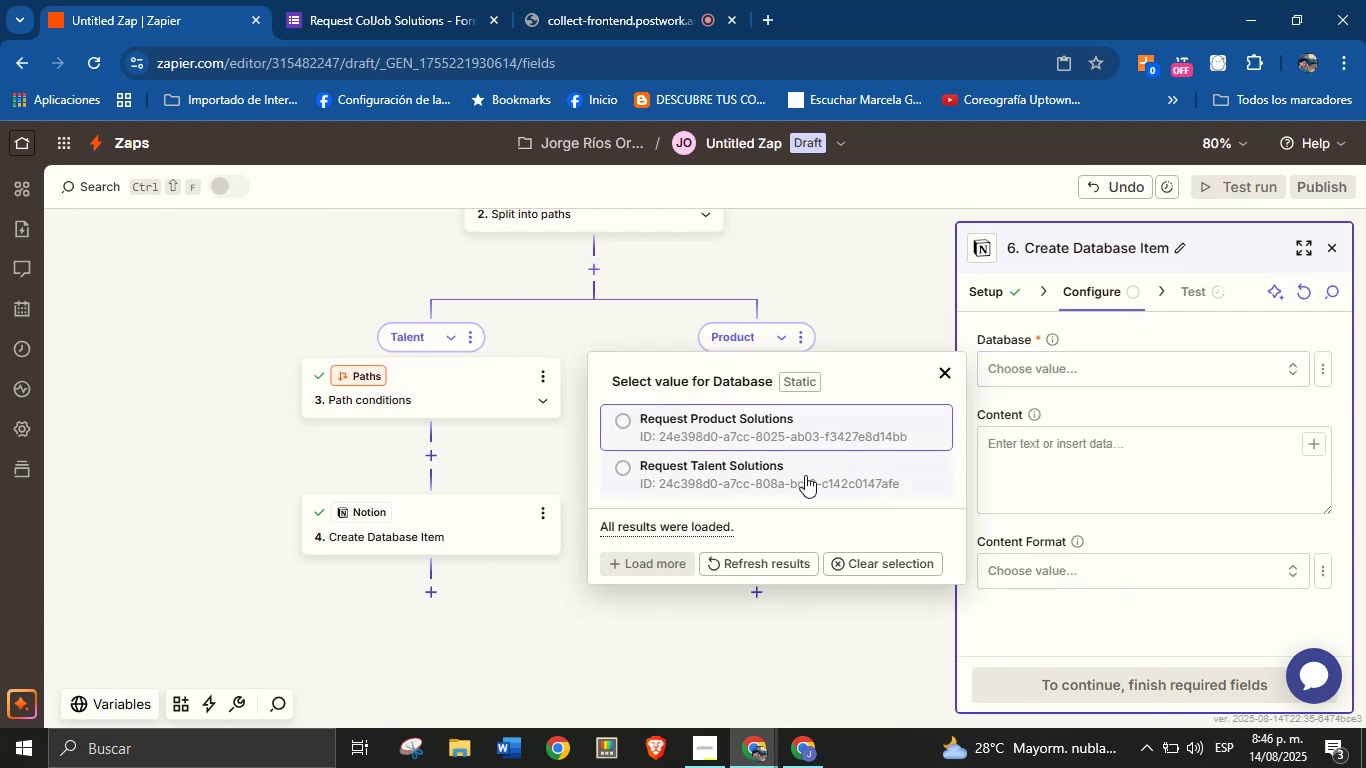 
left_click([791, 426])
 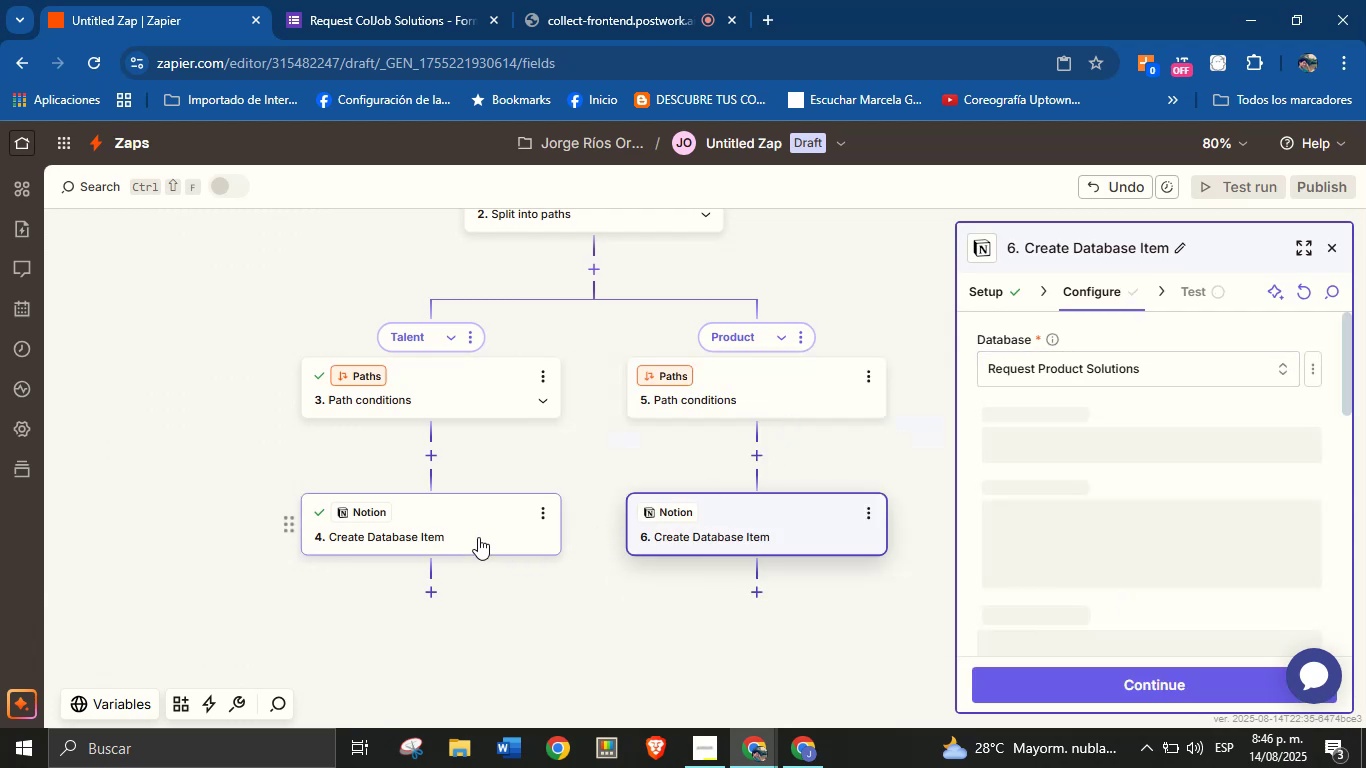 
left_click([477, 536])
 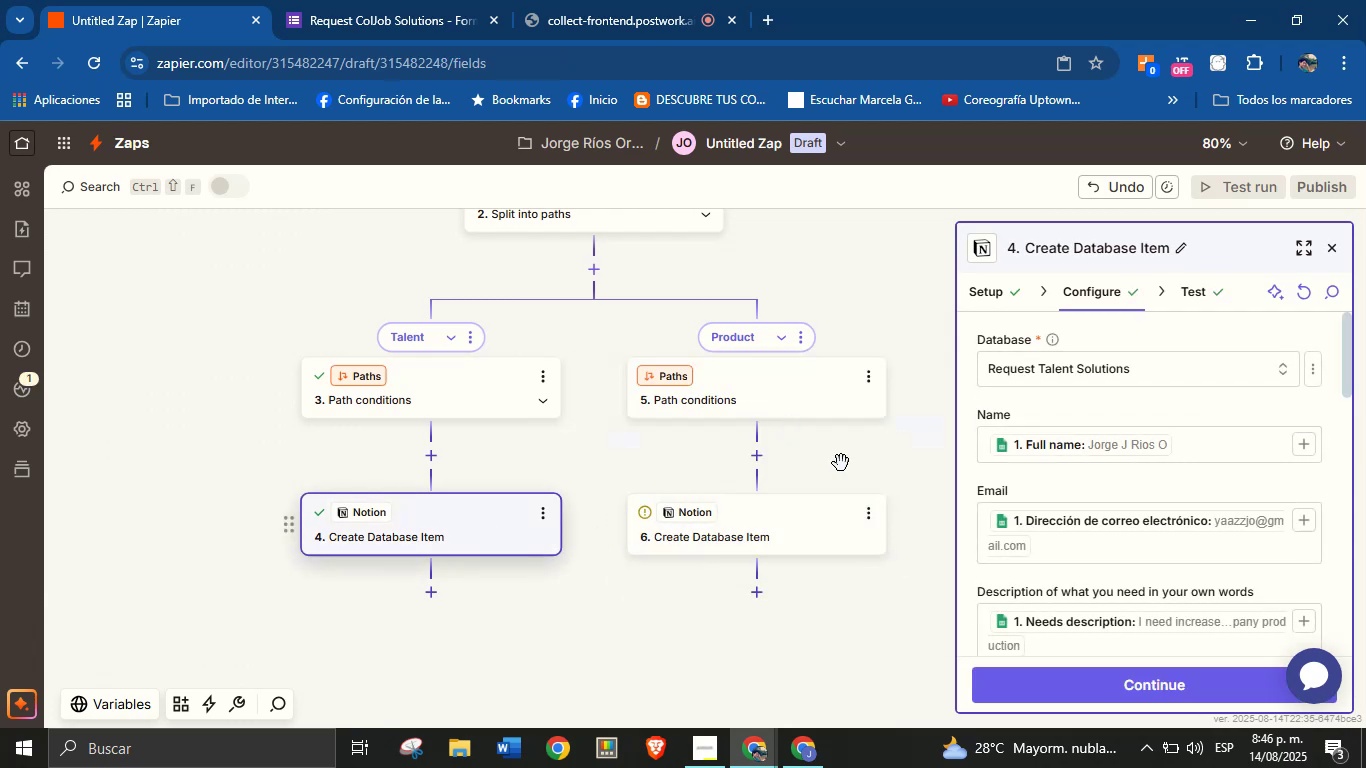 
left_click([779, 541])
 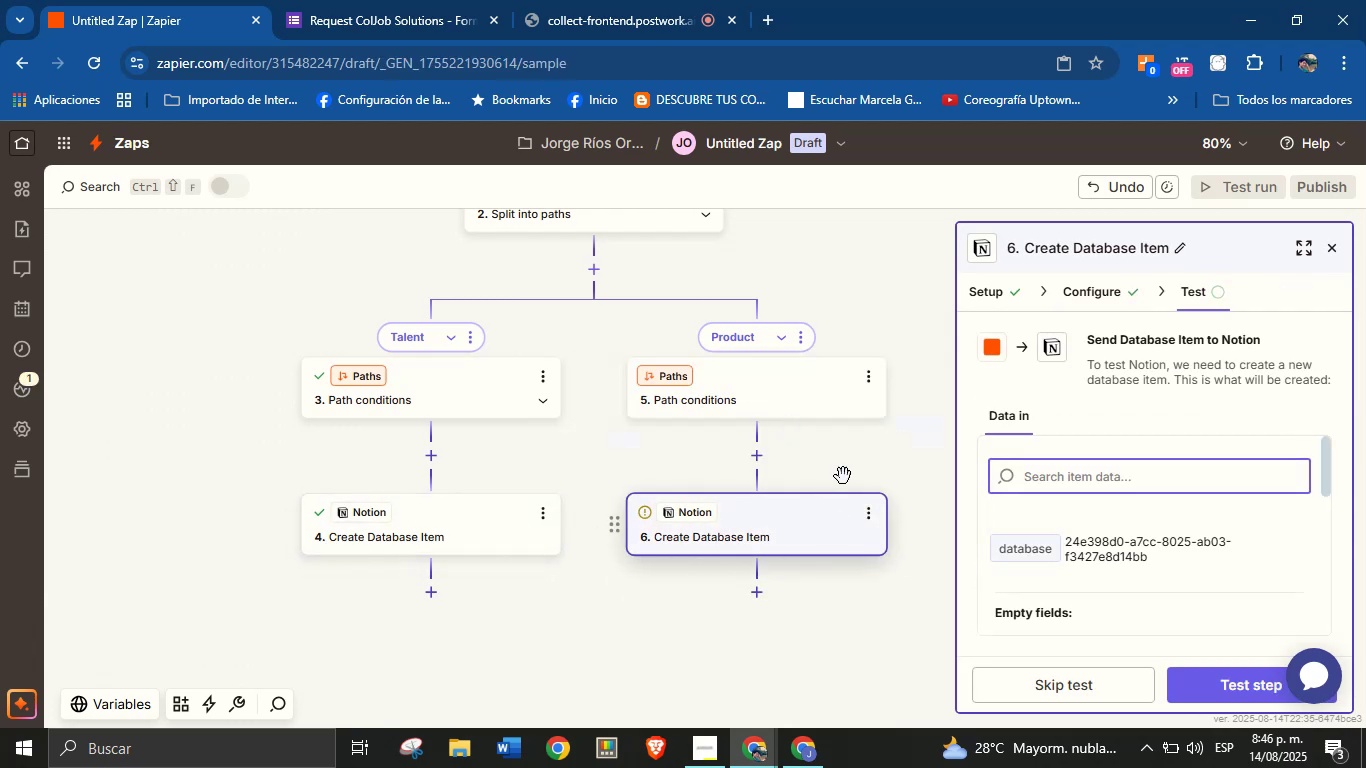 
left_click([832, 412])
 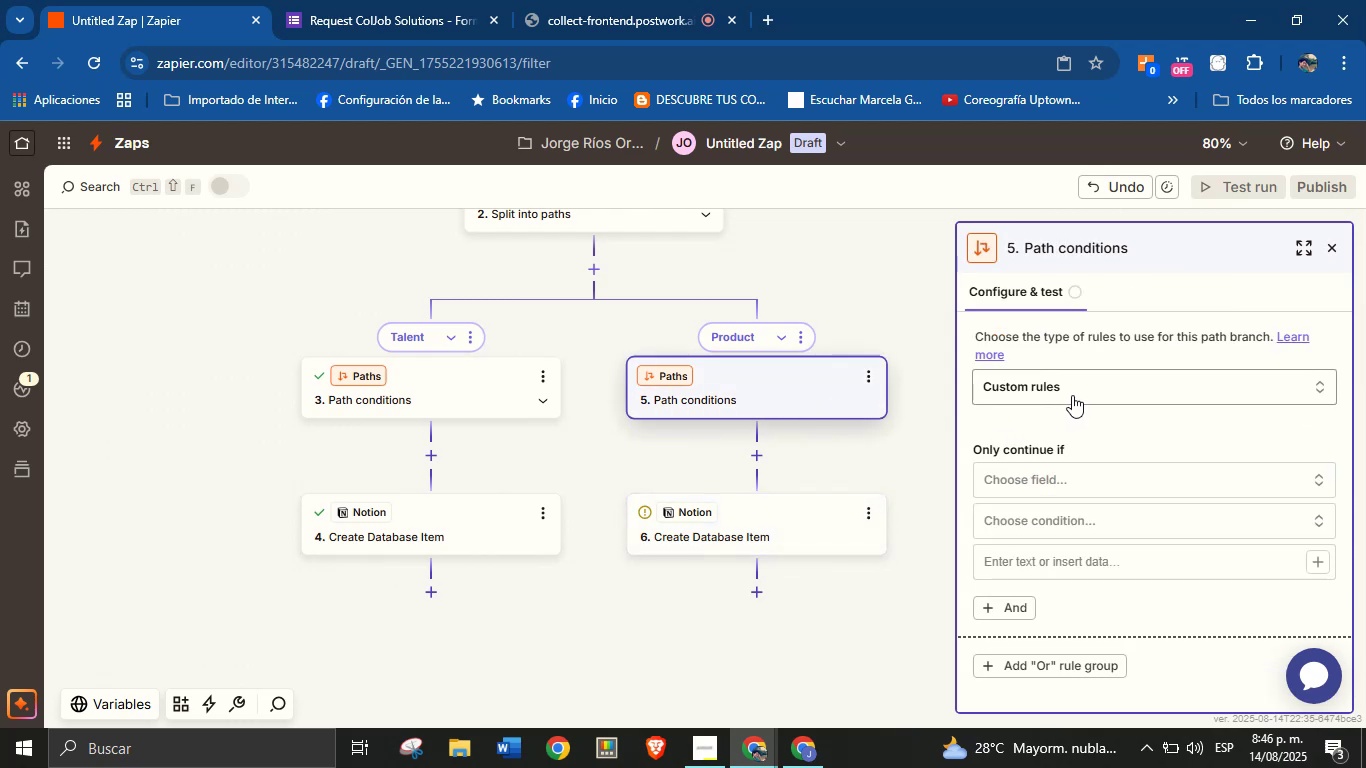 
left_click([1092, 481])
 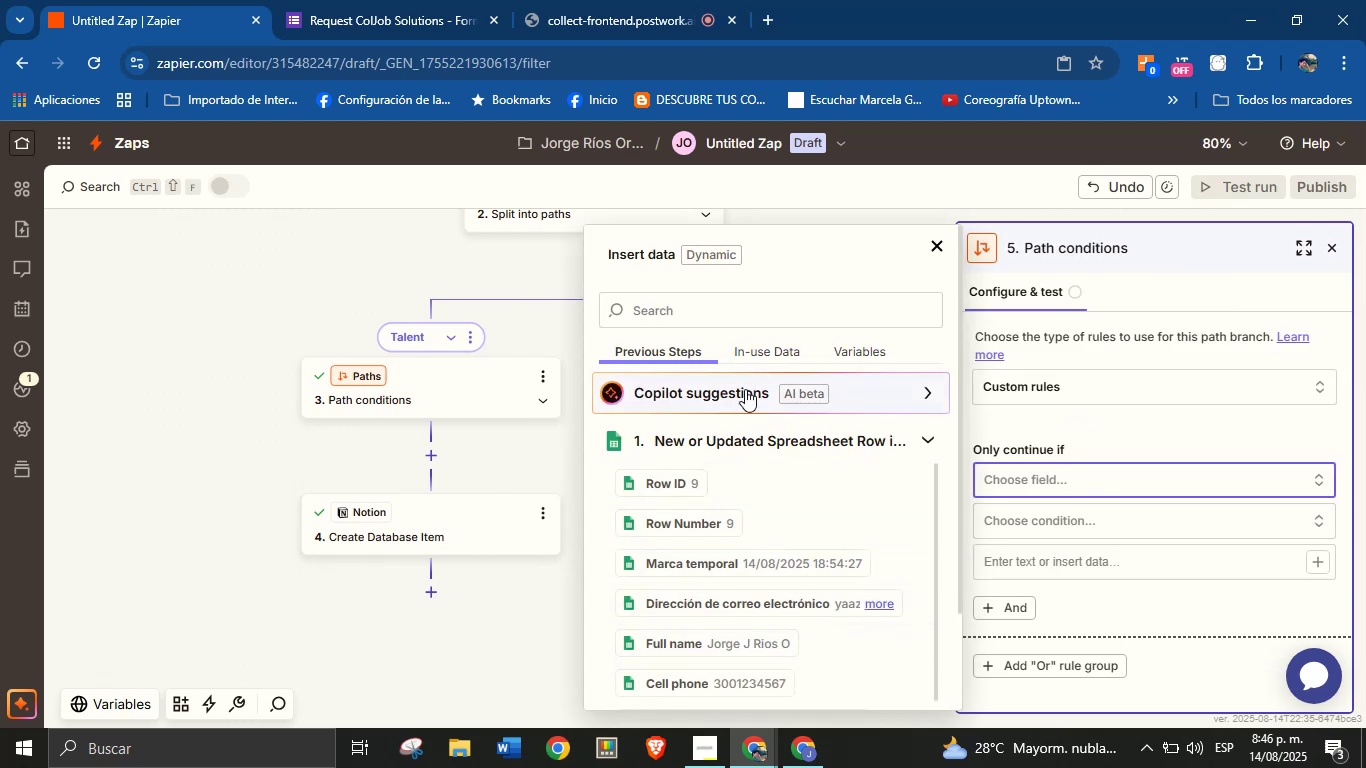 
left_click([709, 320])
 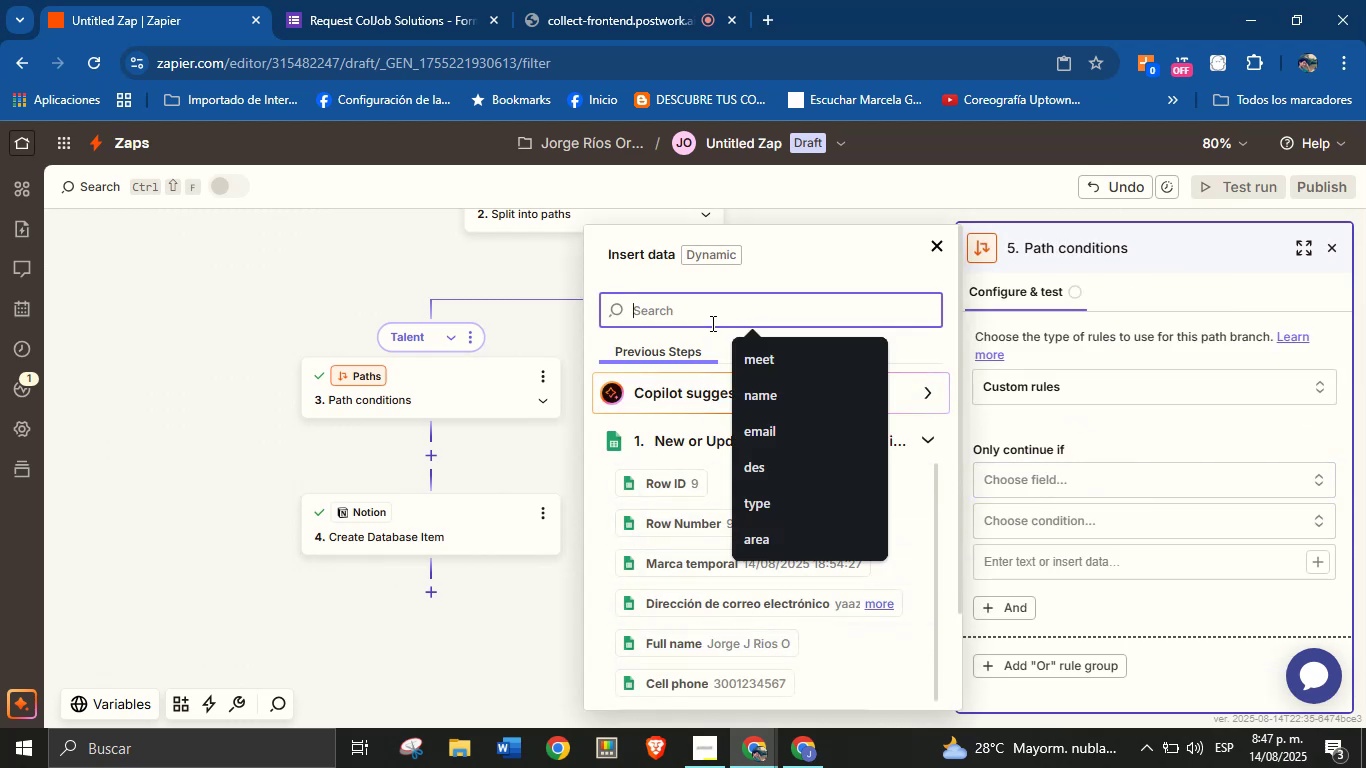 
type(type)
 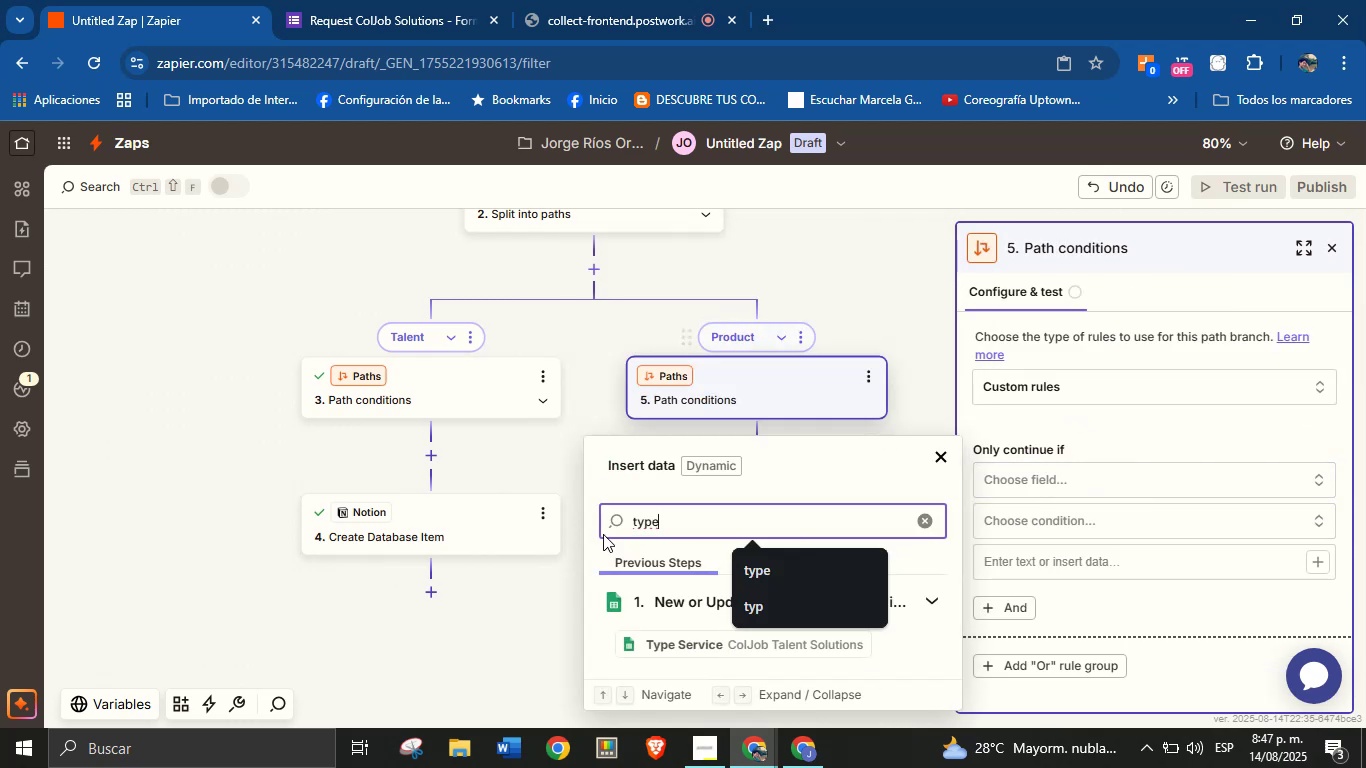 
left_click([663, 648])
 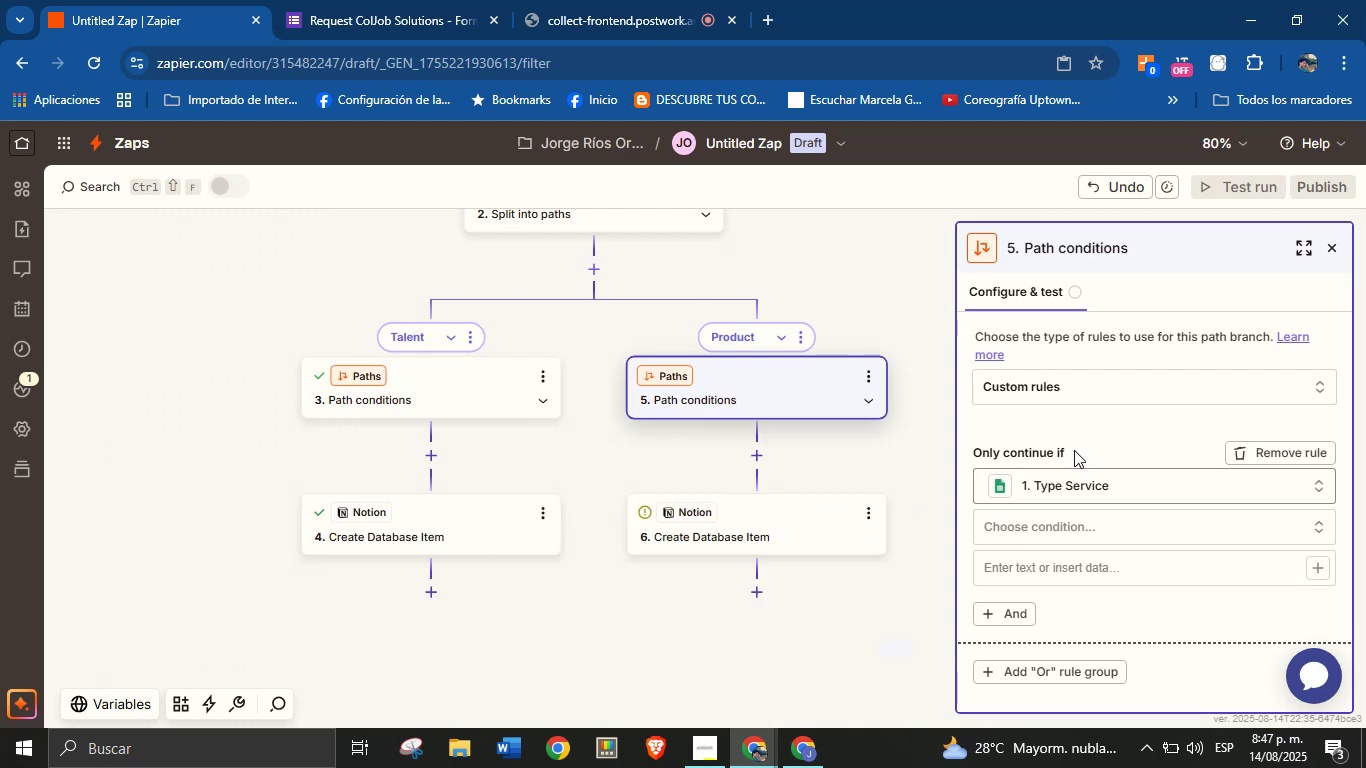 
left_click([1092, 417])
 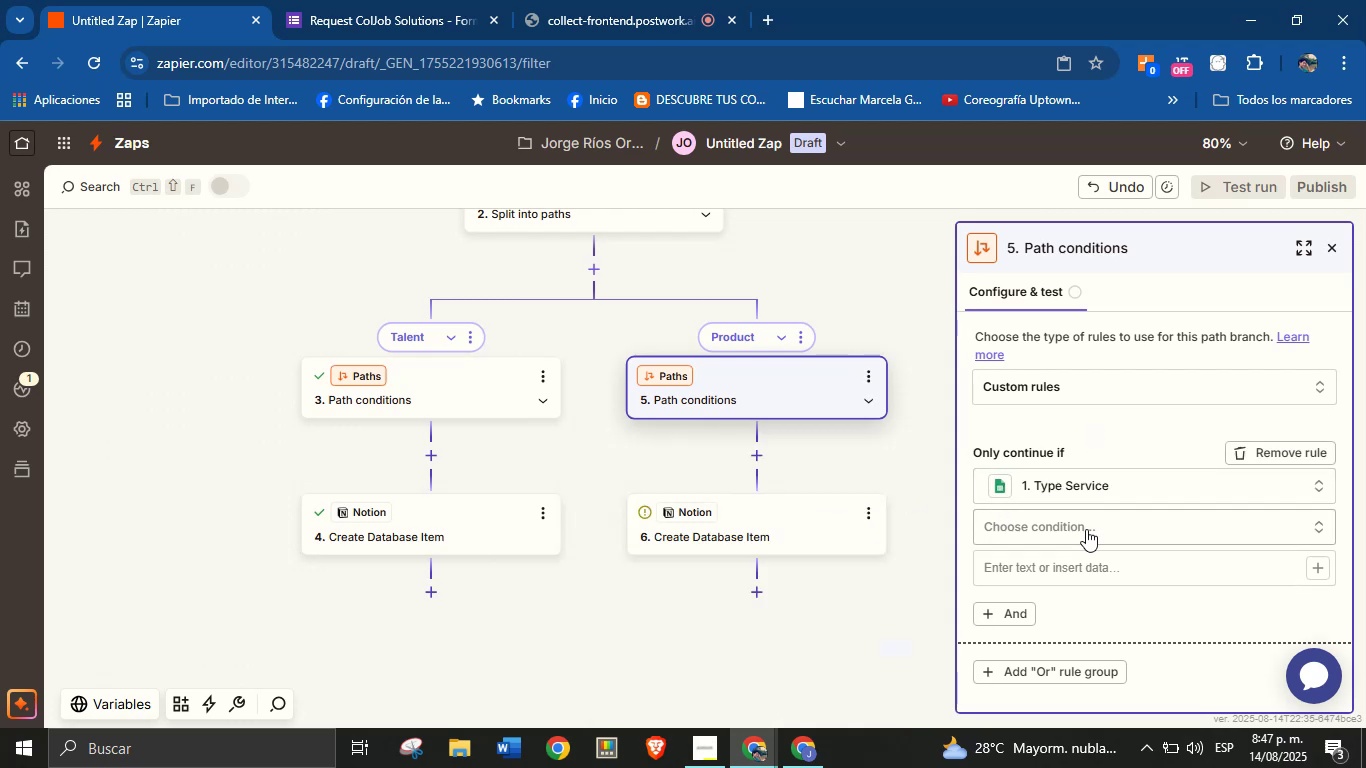 
left_click([1086, 529])
 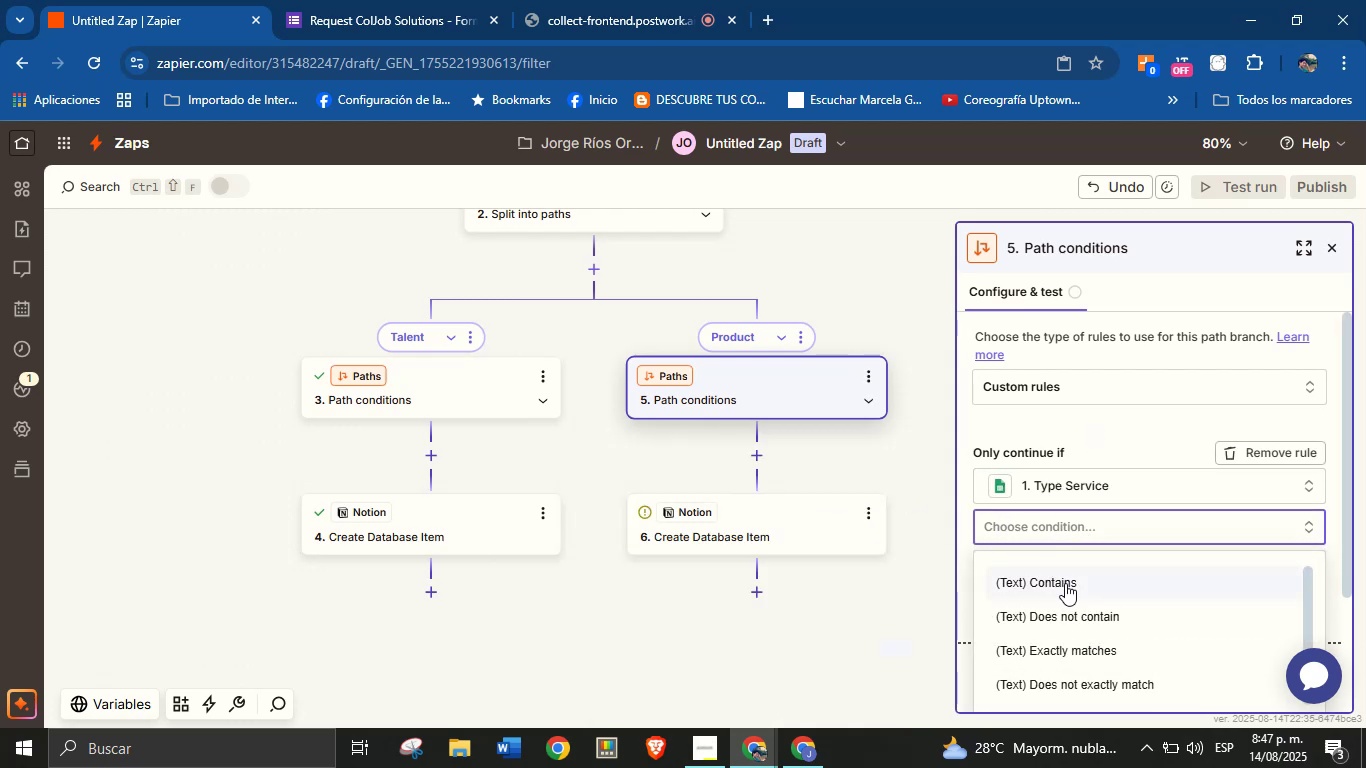 
scroll: coordinate [1090, 623], scroll_direction: down, amount: 2.0
 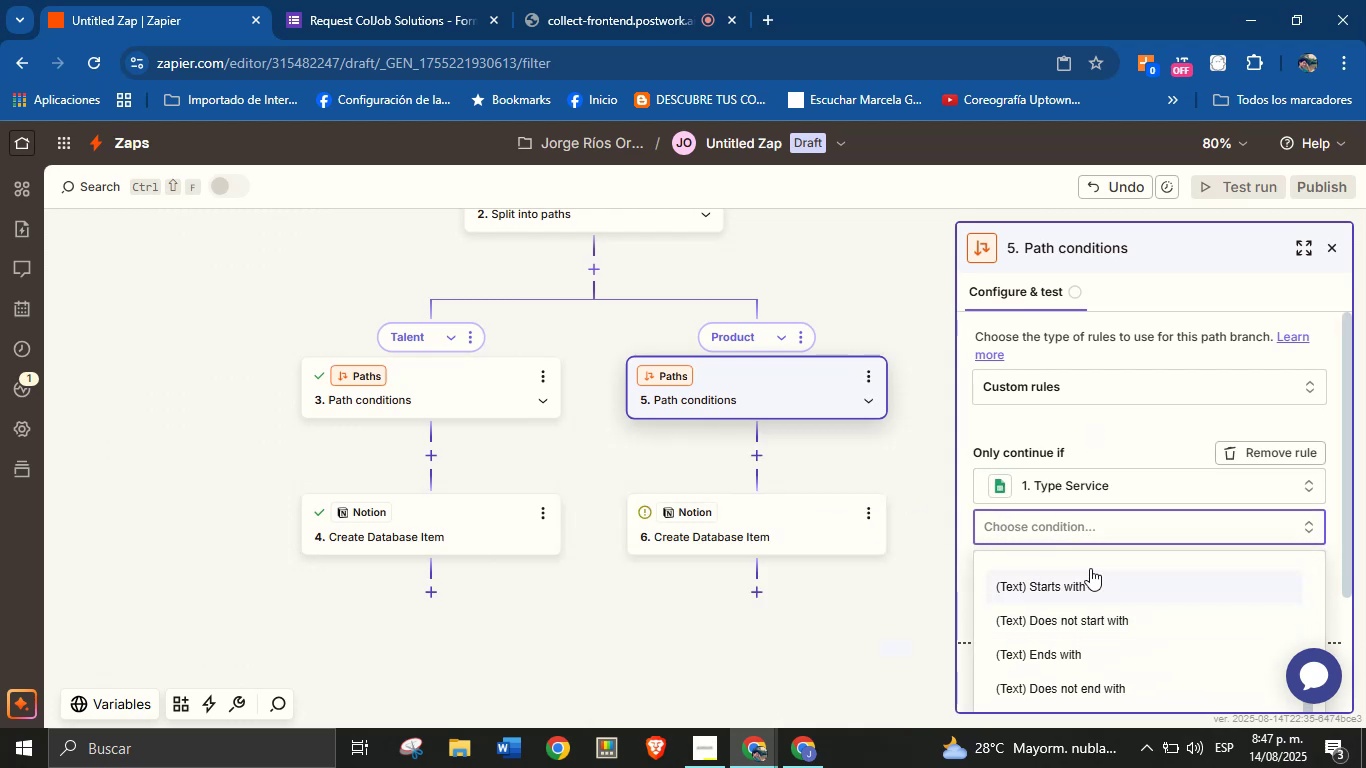 
scroll: coordinate [1078, 603], scroll_direction: up, amount: 6.0
 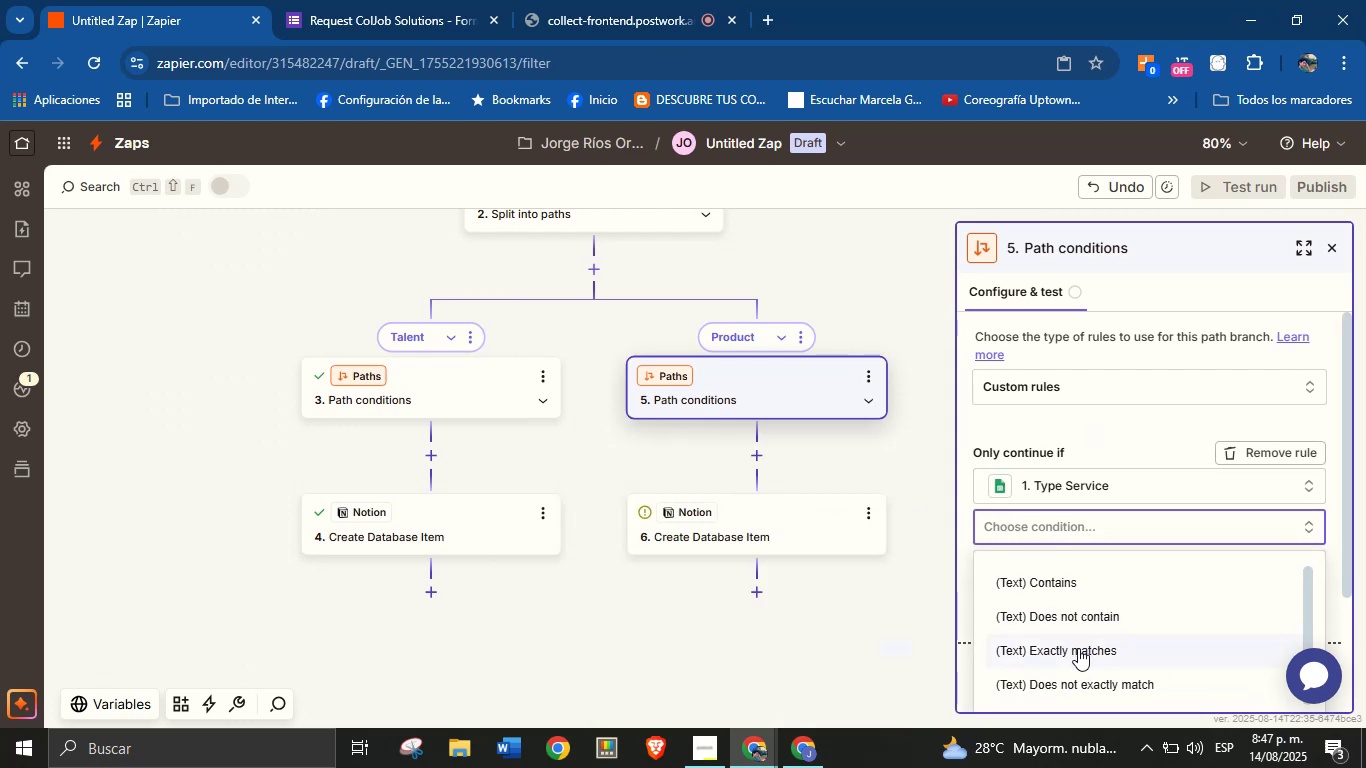 
left_click([1082, 651])
 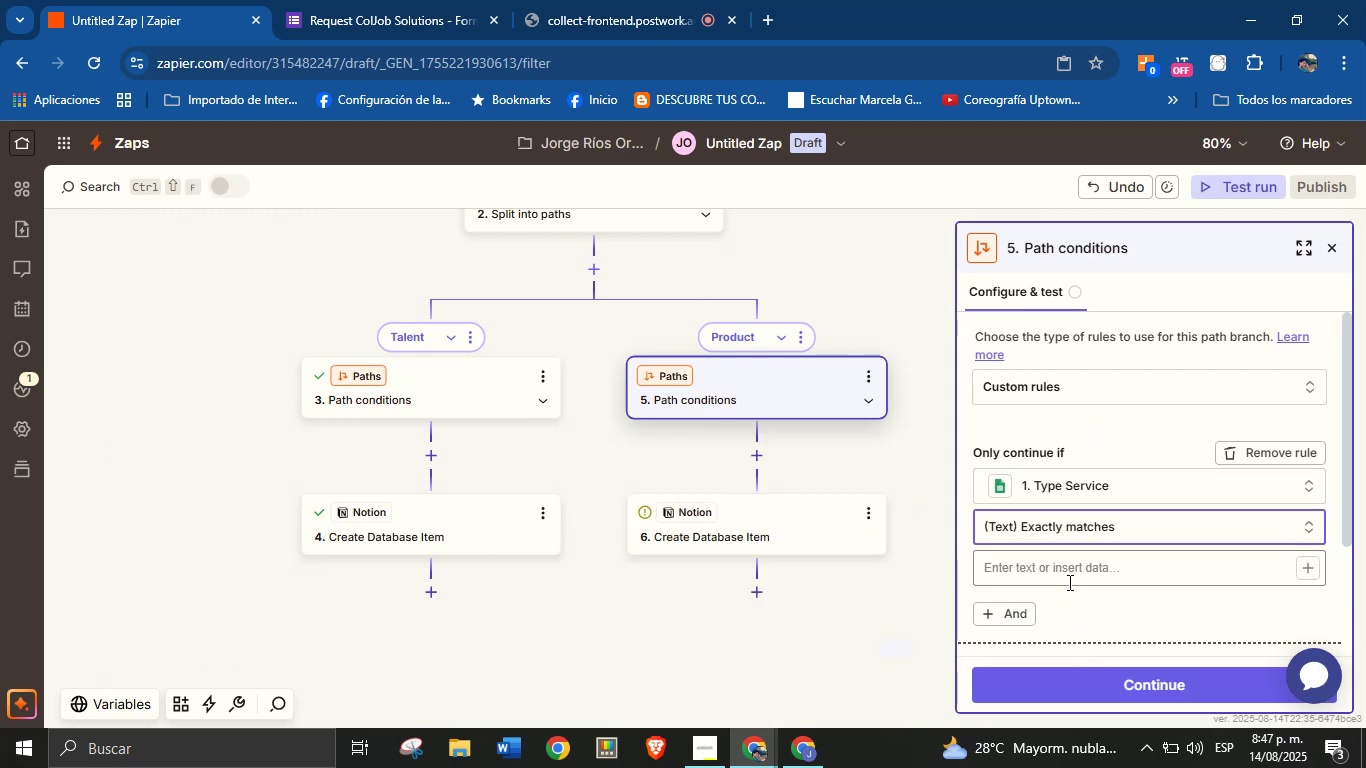 
left_click([1068, 578])
 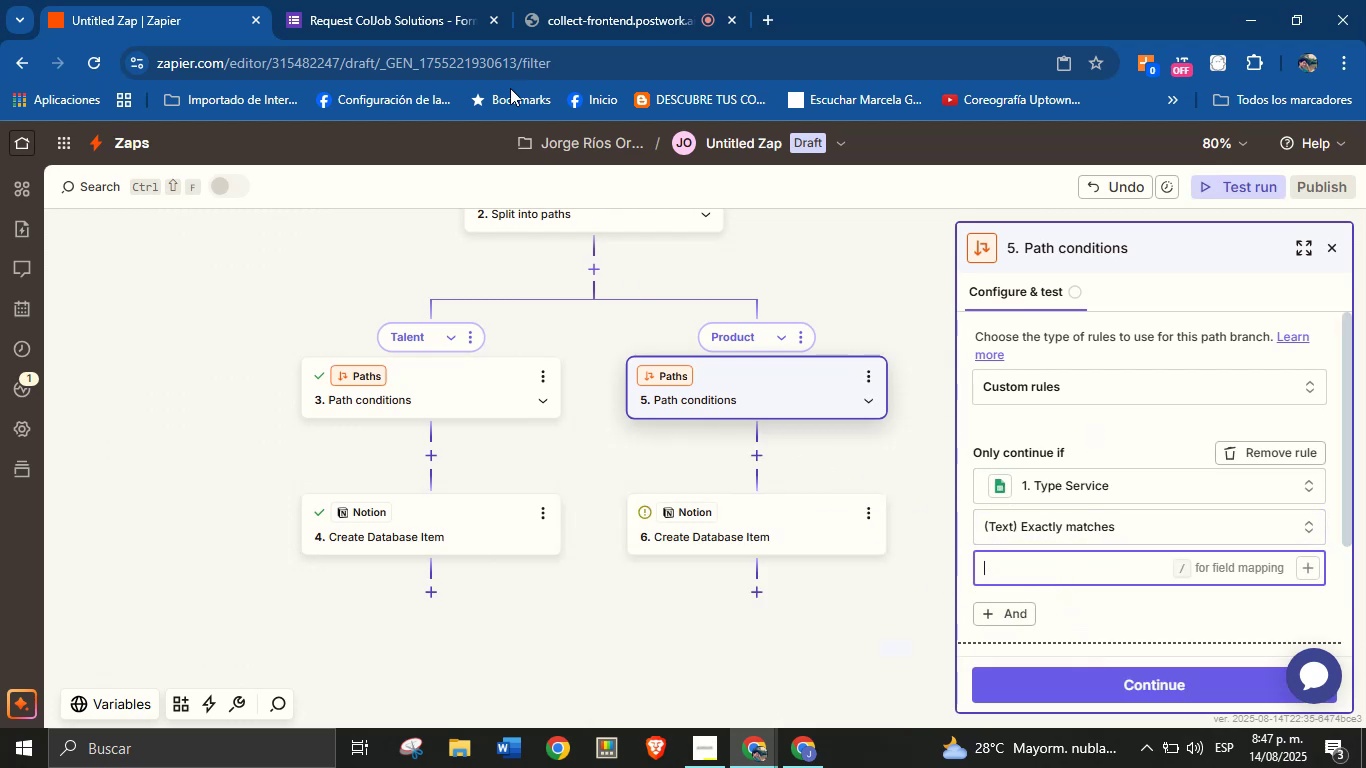 
left_click([416, 0])
 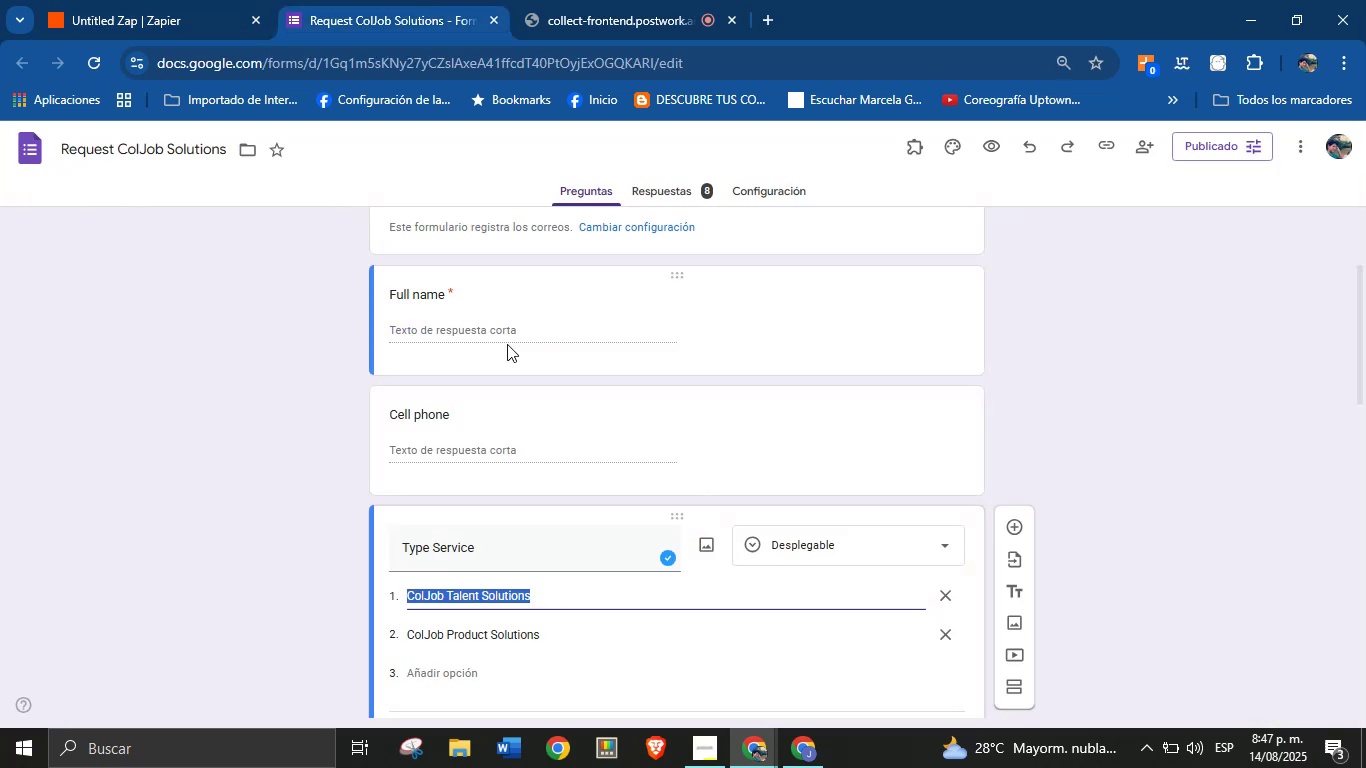 
key(Control+C)
 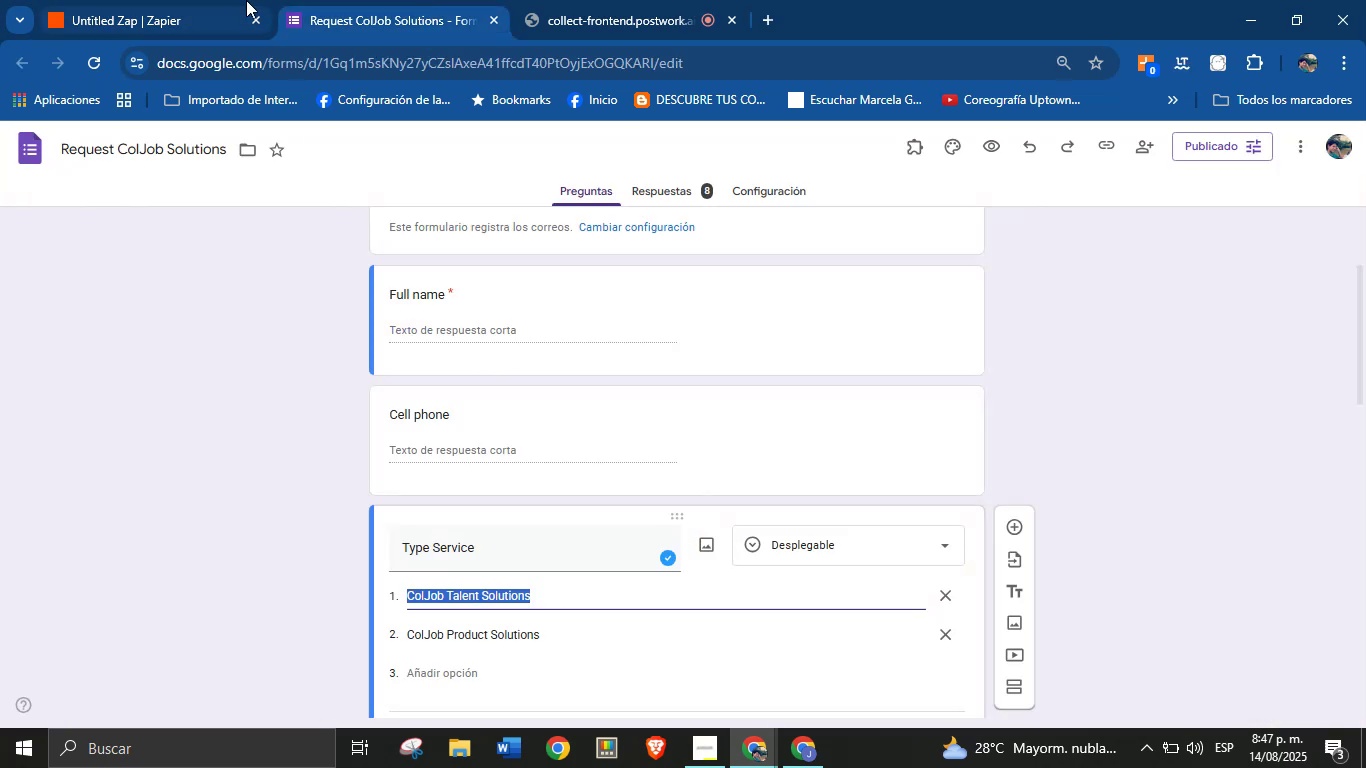 
left_click([203, 0])
 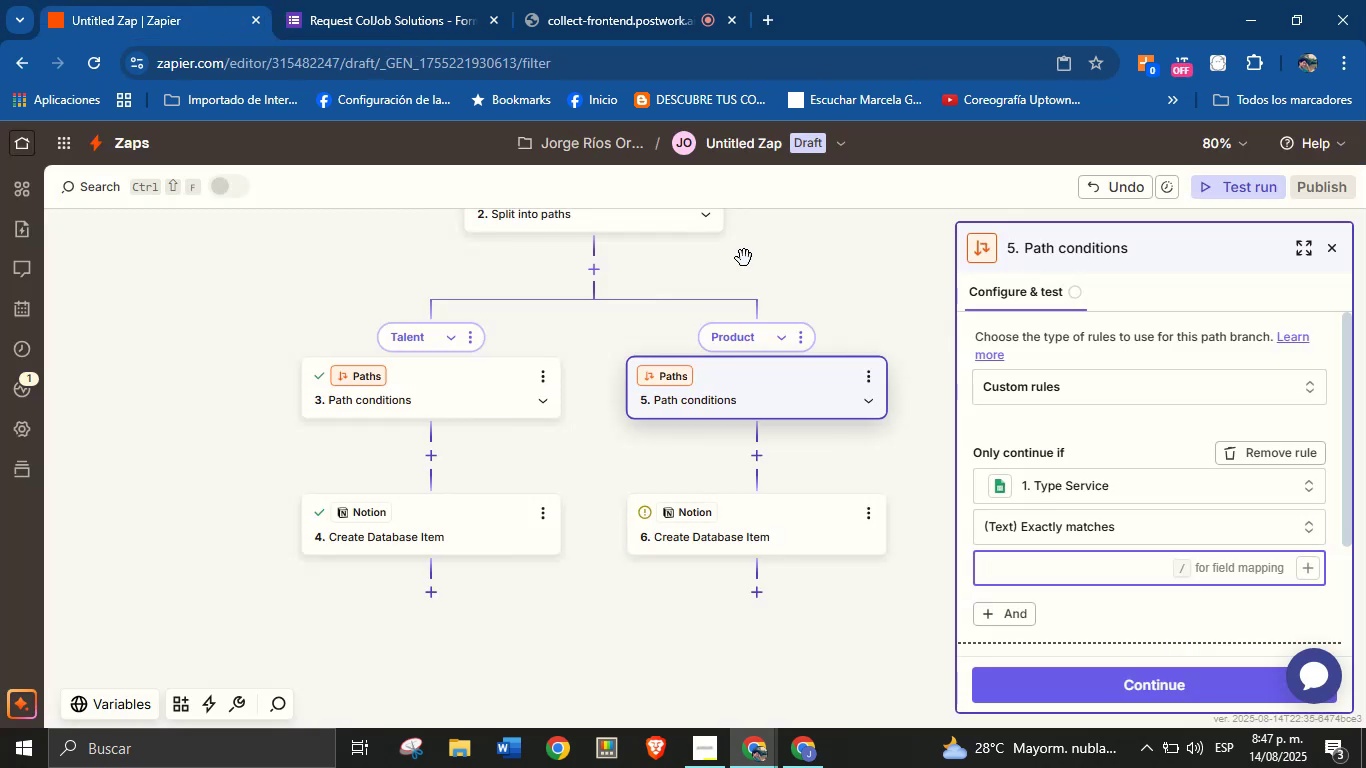 
key(Control+V)
 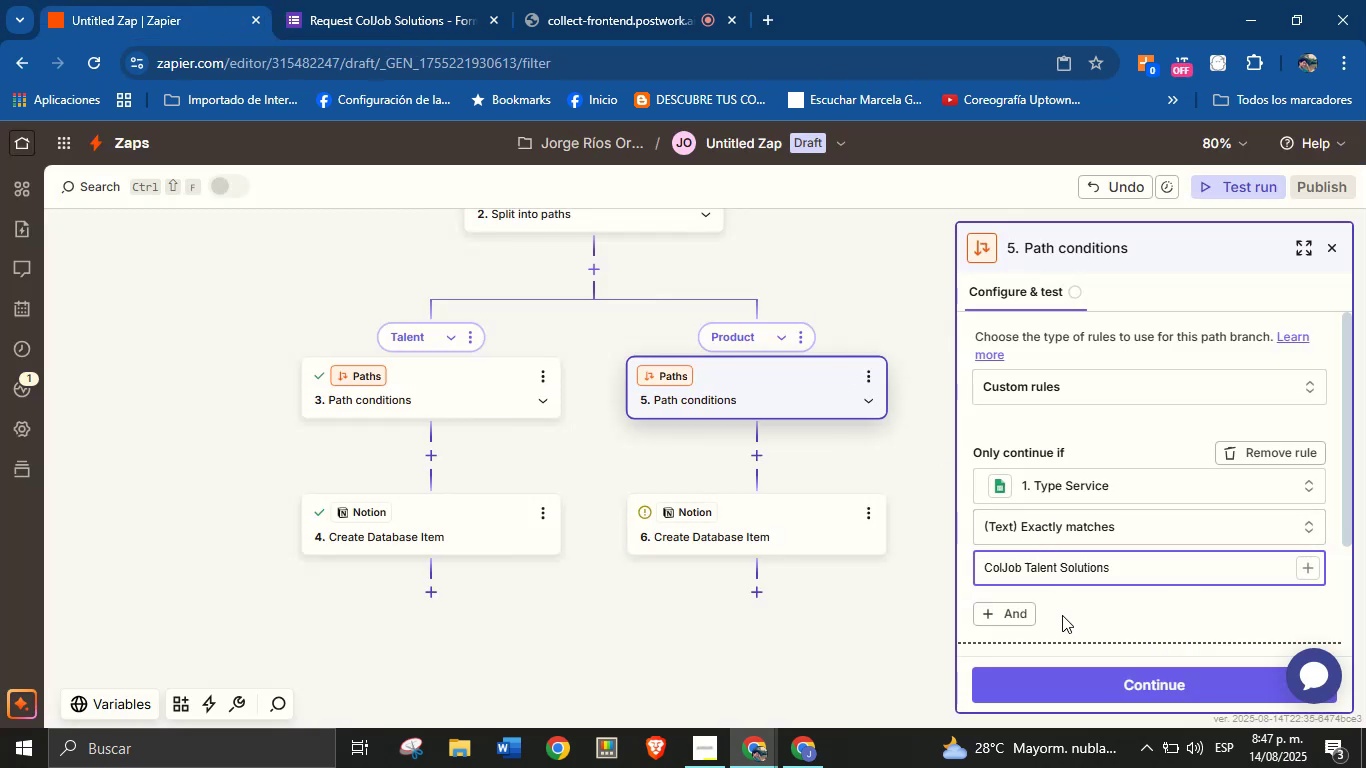 
left_click([1082, 608])
 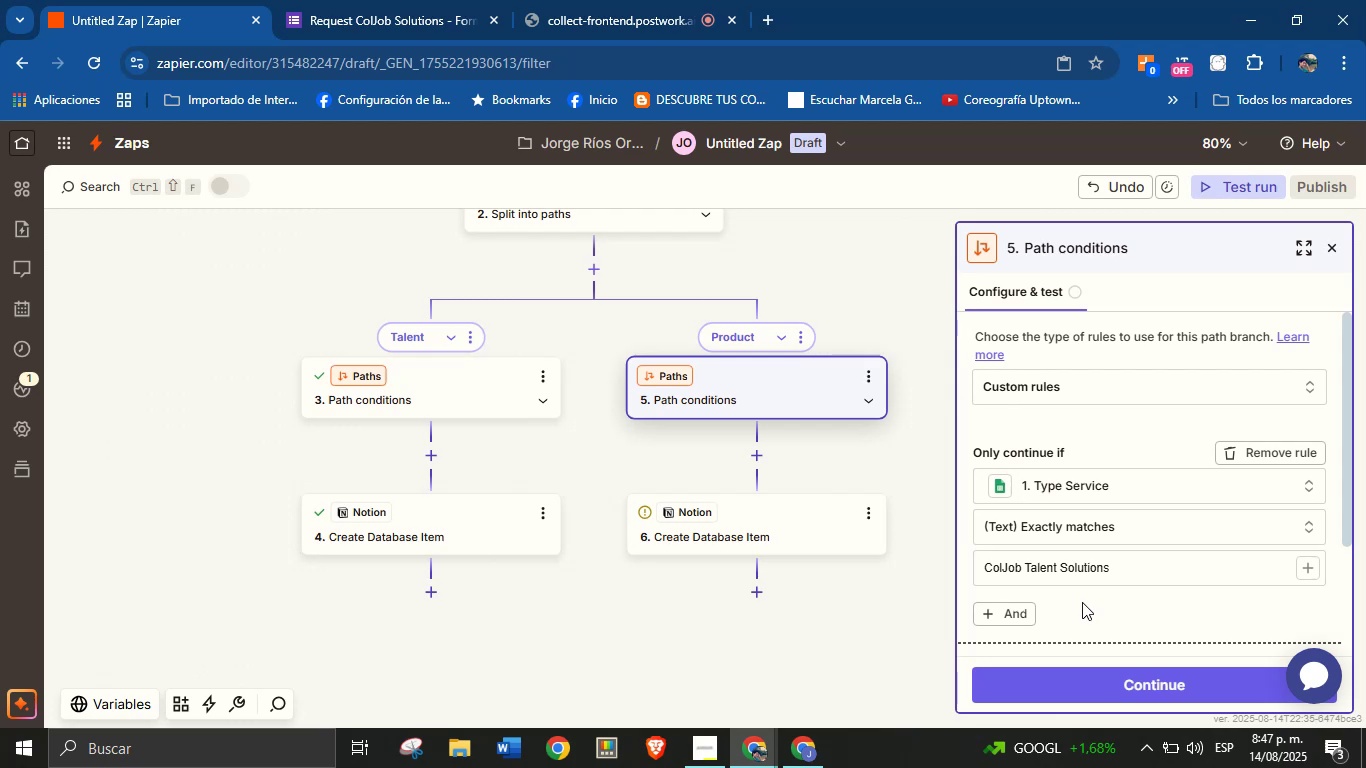 
wait(30.34)
 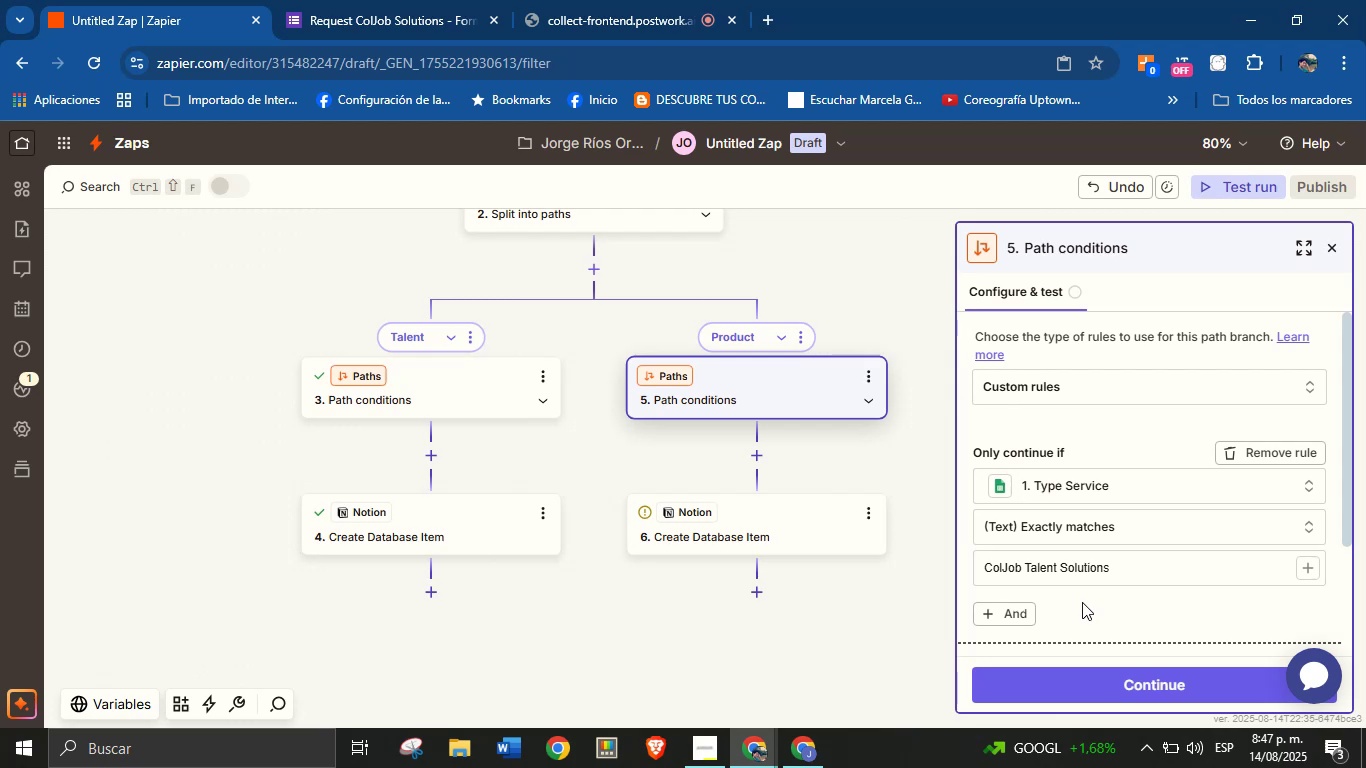 
scroll: coordinate [1080, 540], scroll_direction: down, amount: 3.0
 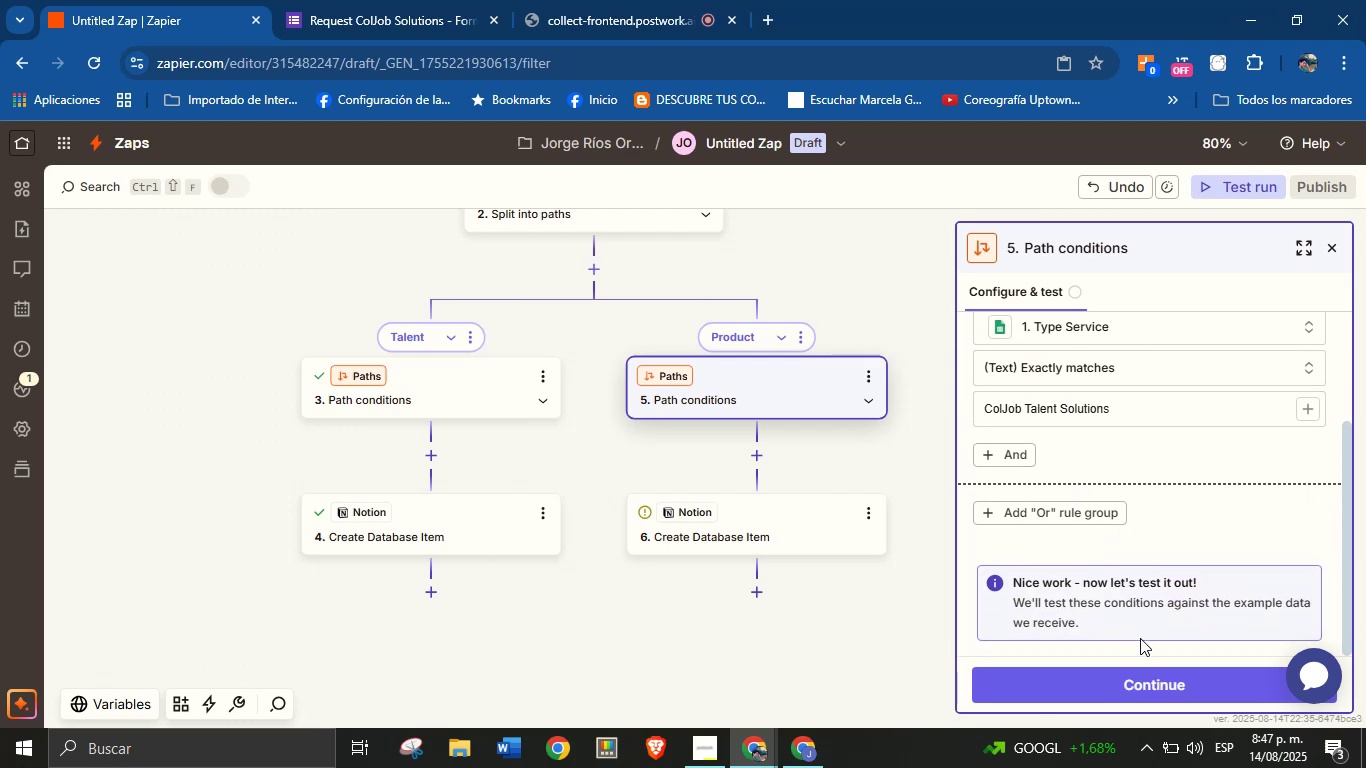 
left_click([1141, 691])
 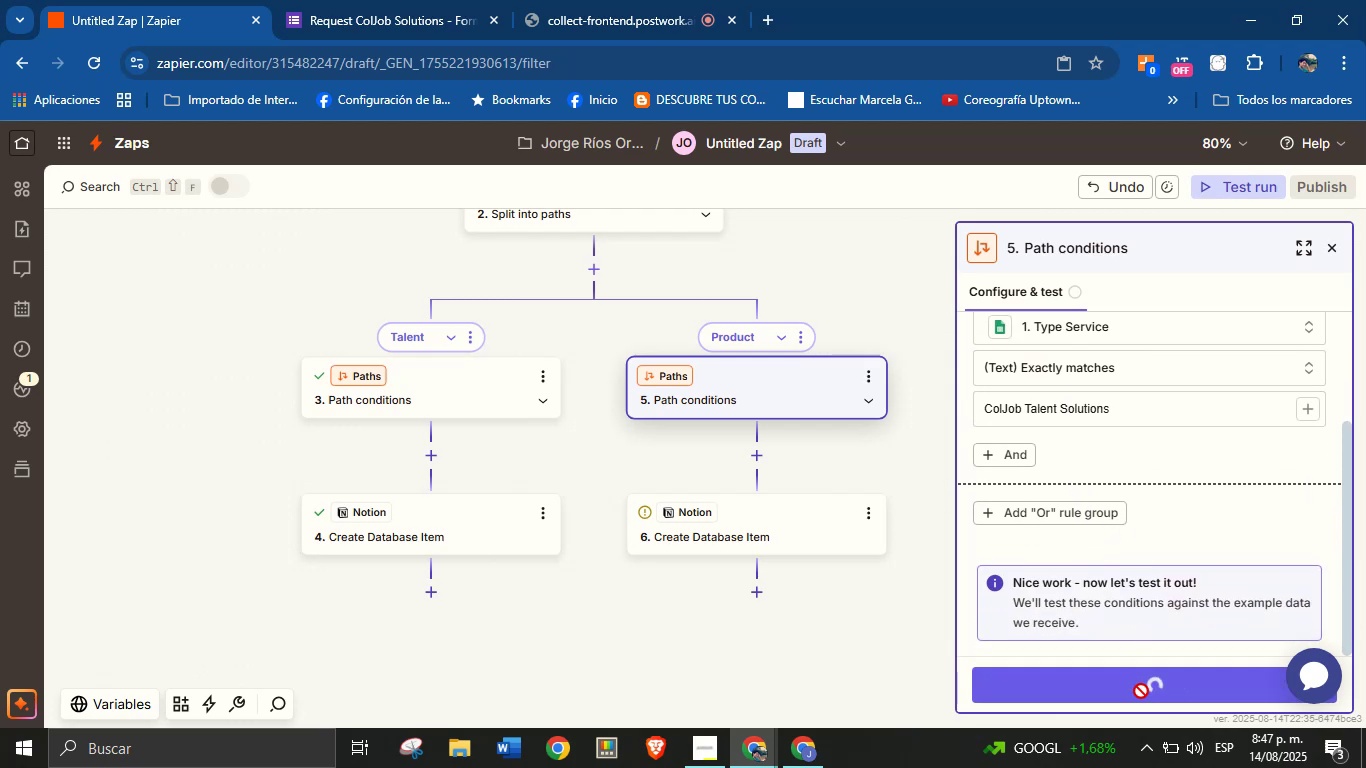 
mouse_move([1139, 532])
 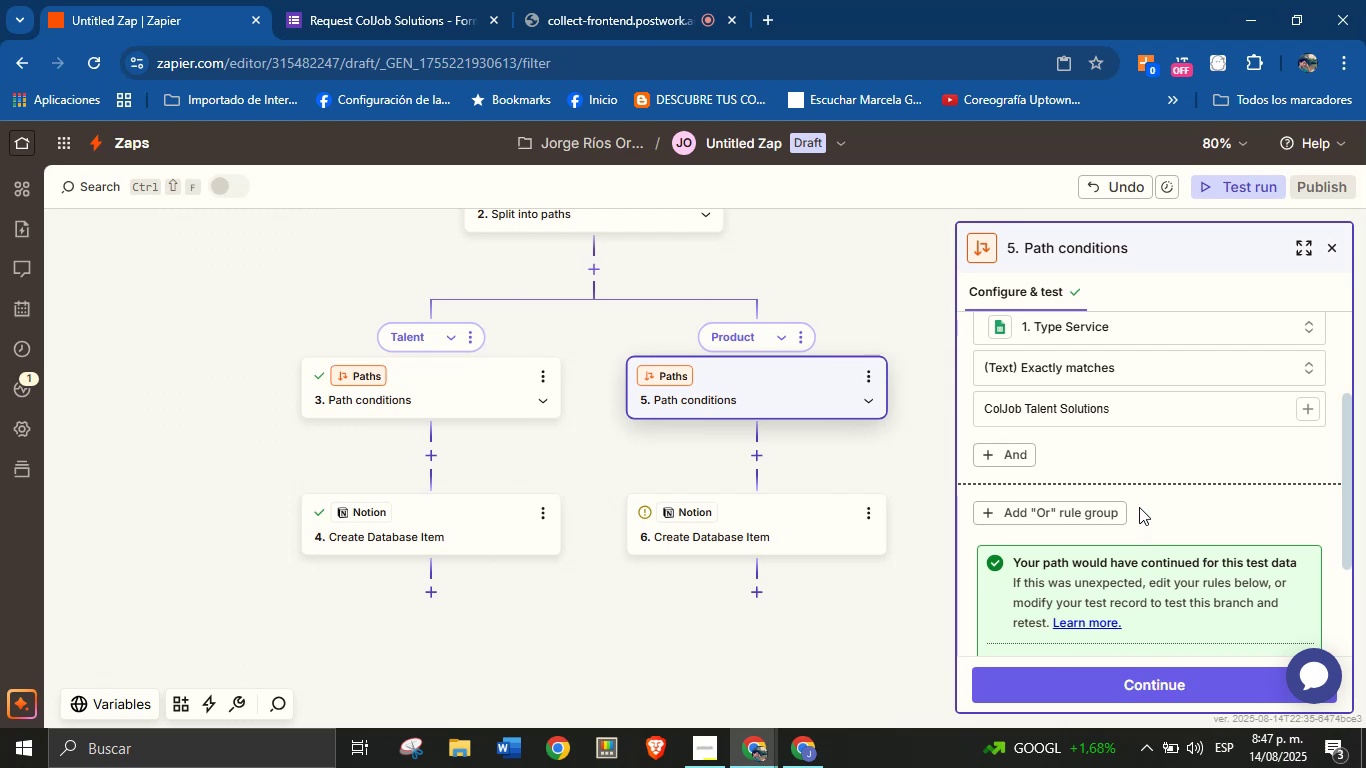 
scroll: coordinate [1151, 555], scroll_direction: none, amount: 0.0
 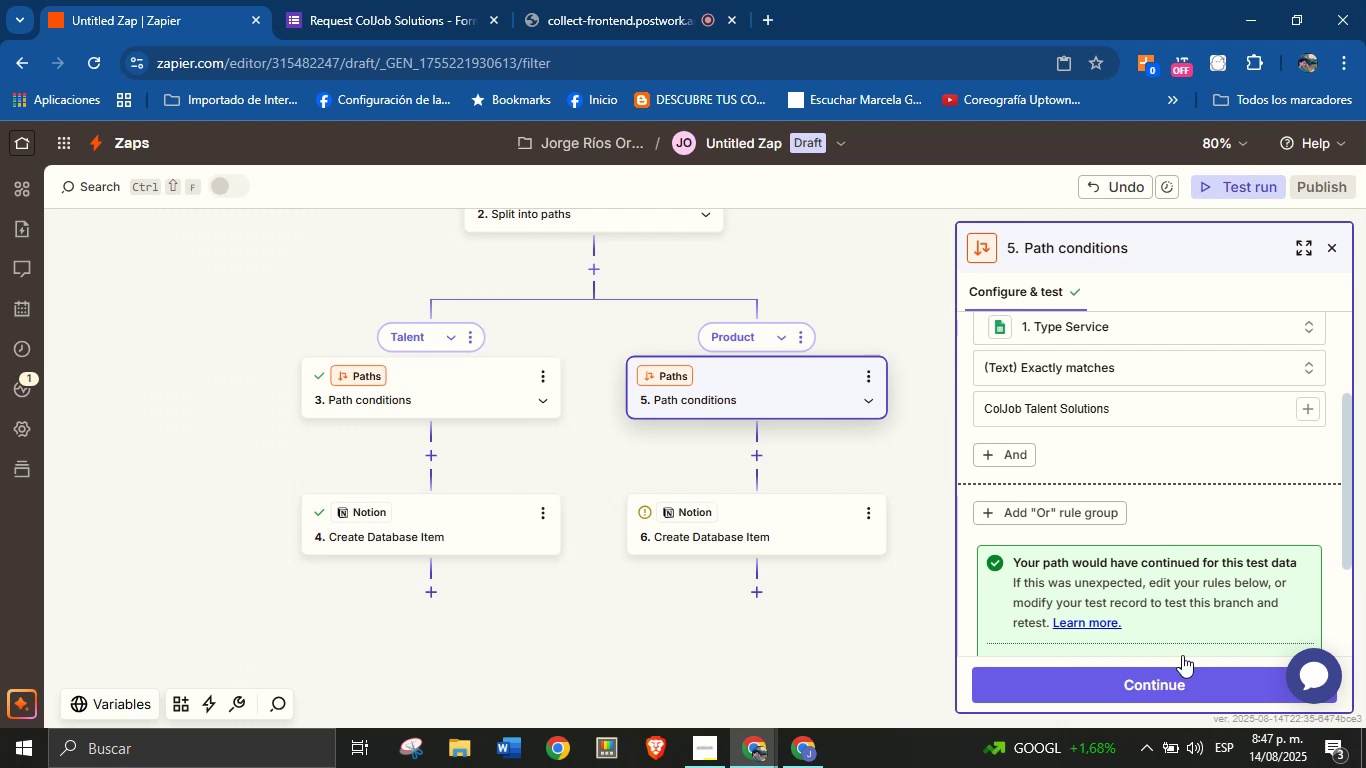 
left_click([1181, 682])
 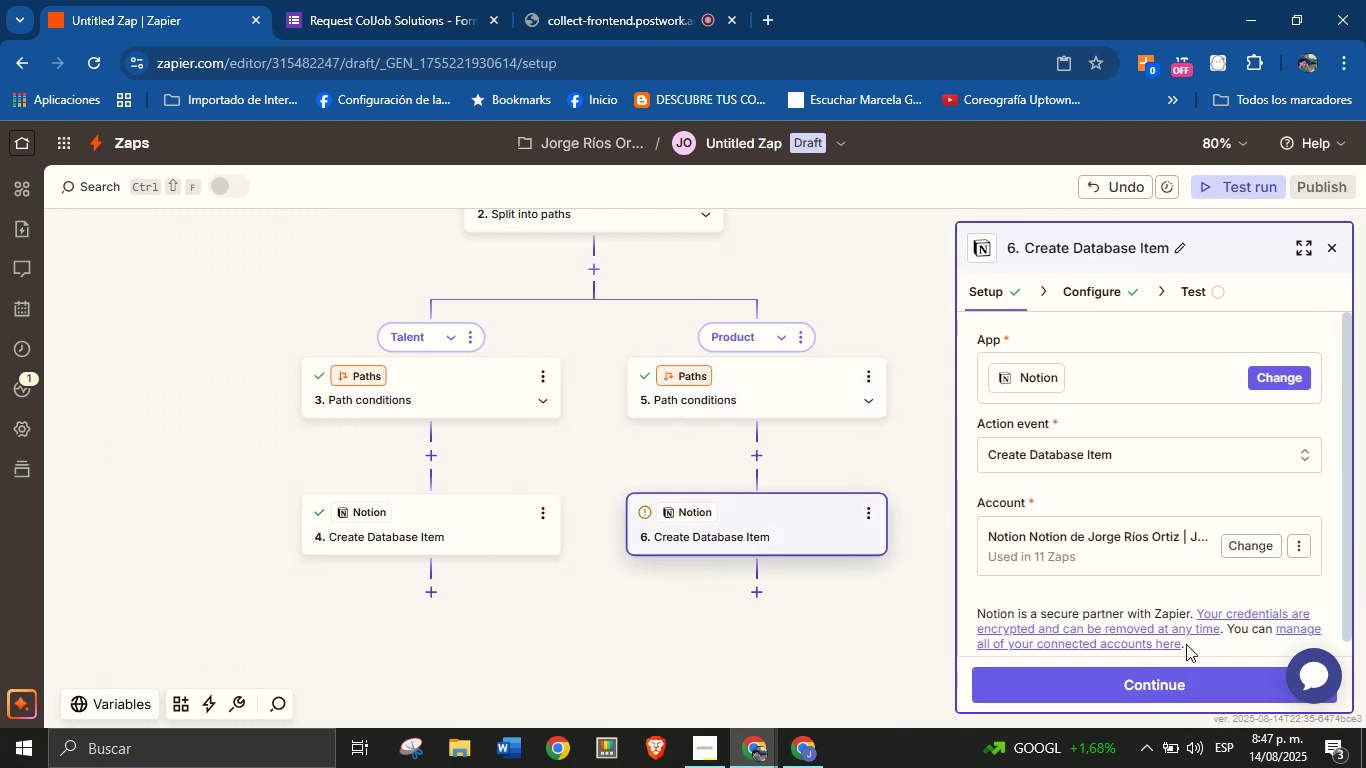 
scroll: coordinate [1128, 487], scroll_direction: down, amount: 1.0
 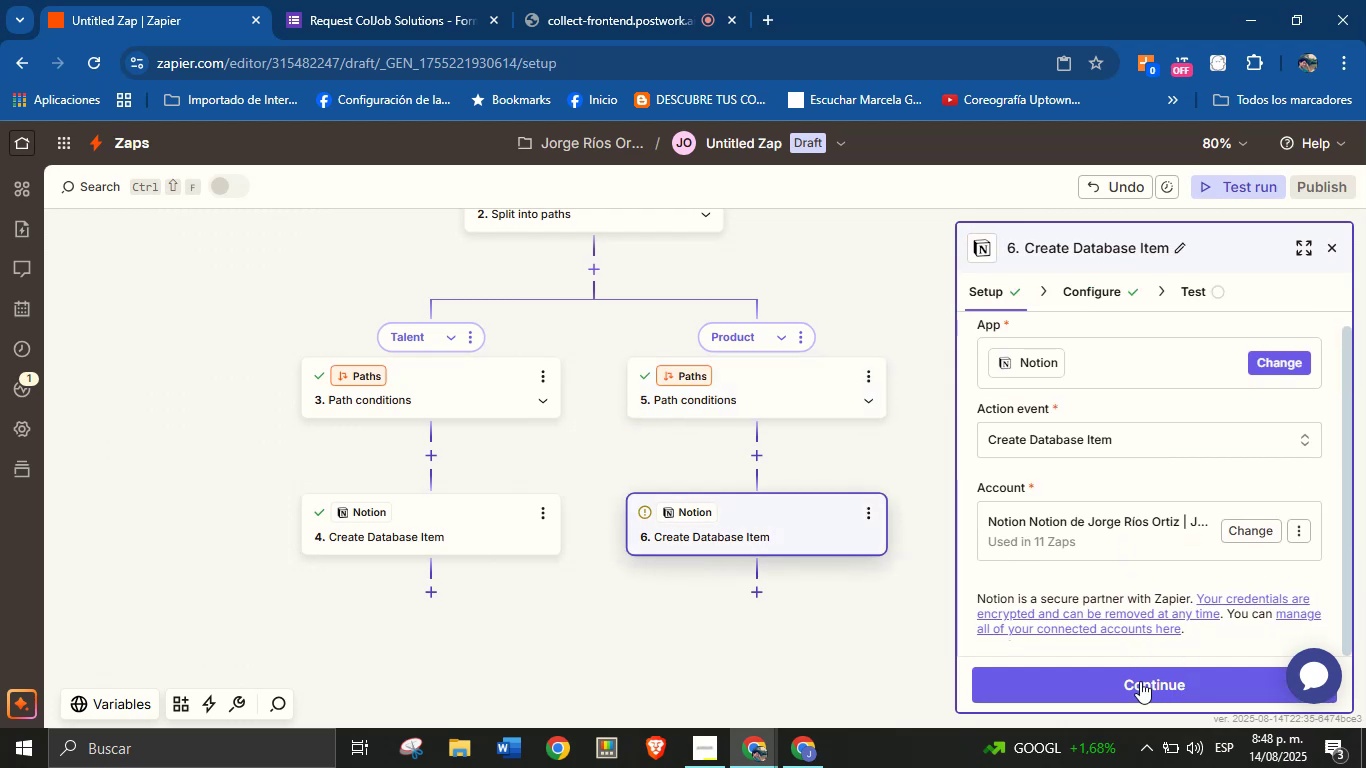 
left_click([1141, 683])
 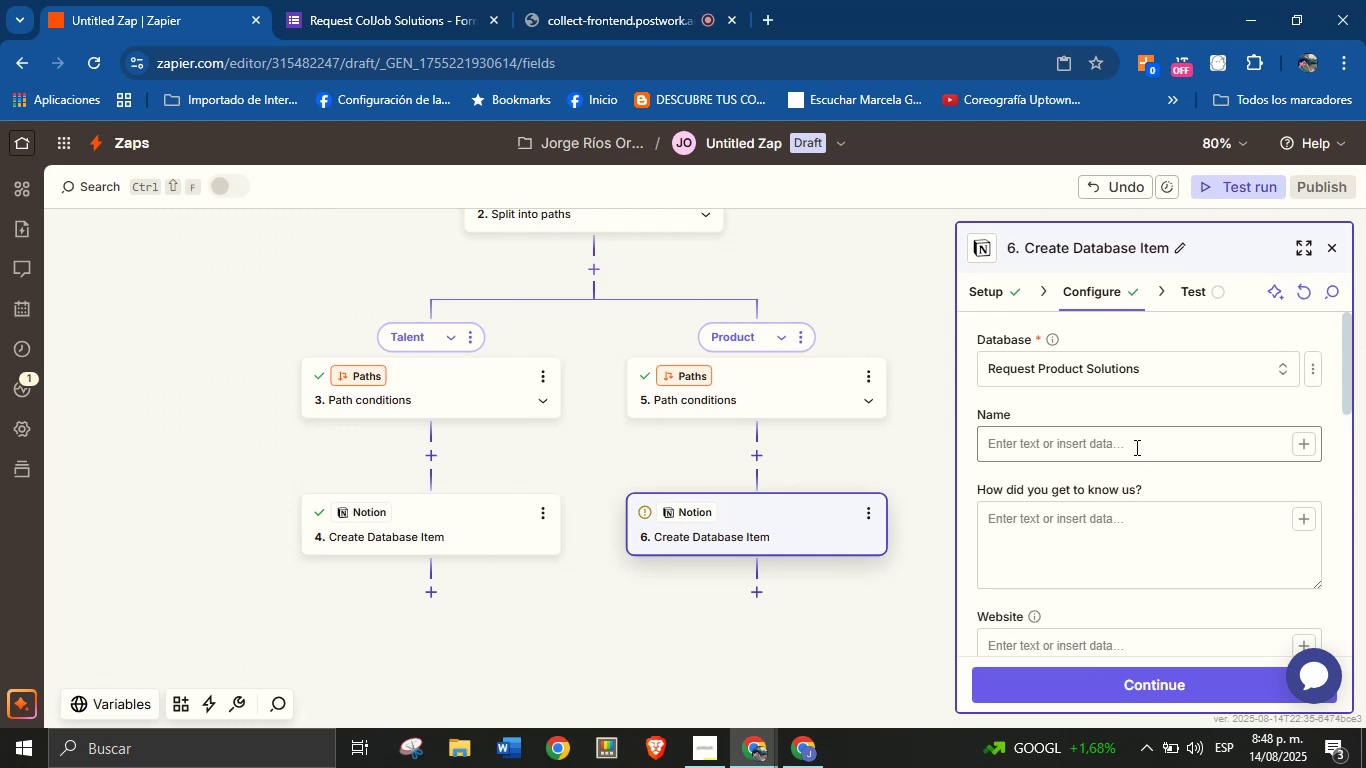 
left_click([1305, 449])
 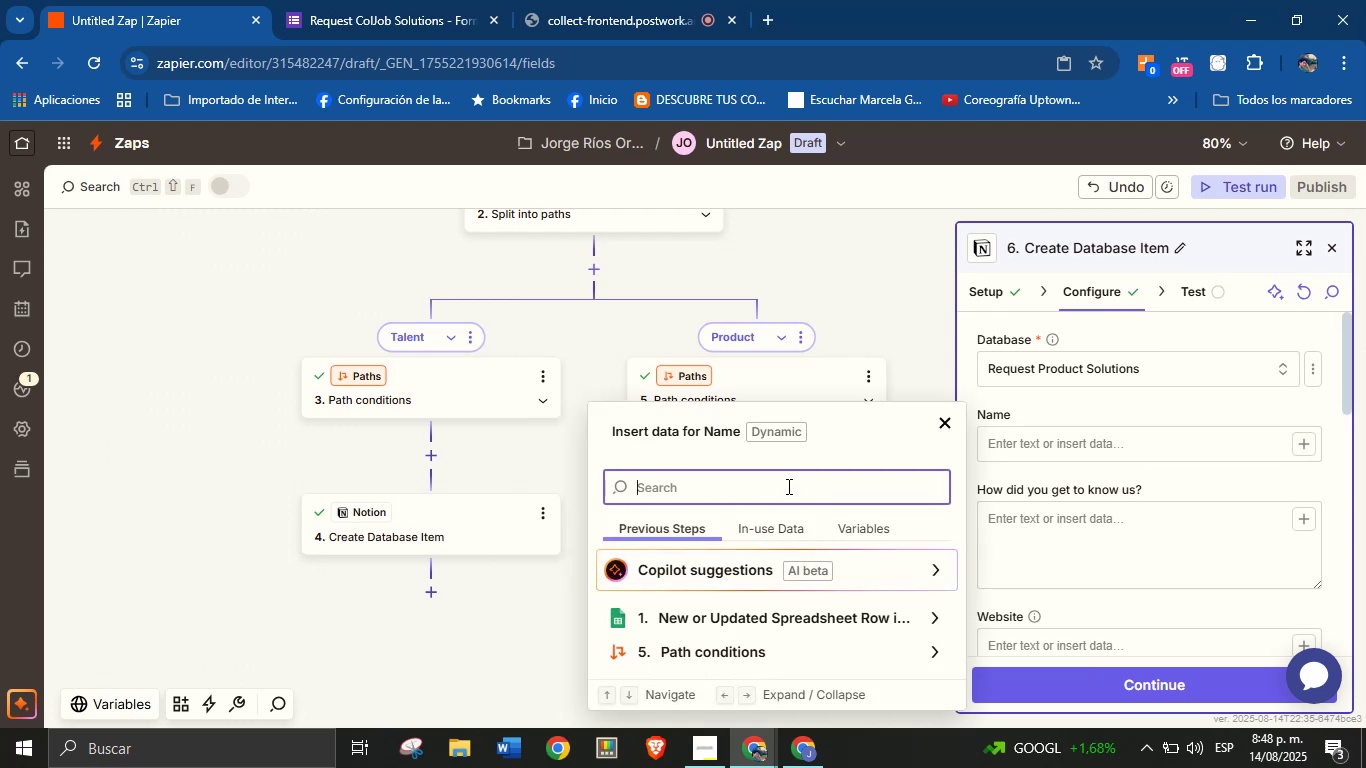 
type(name)
 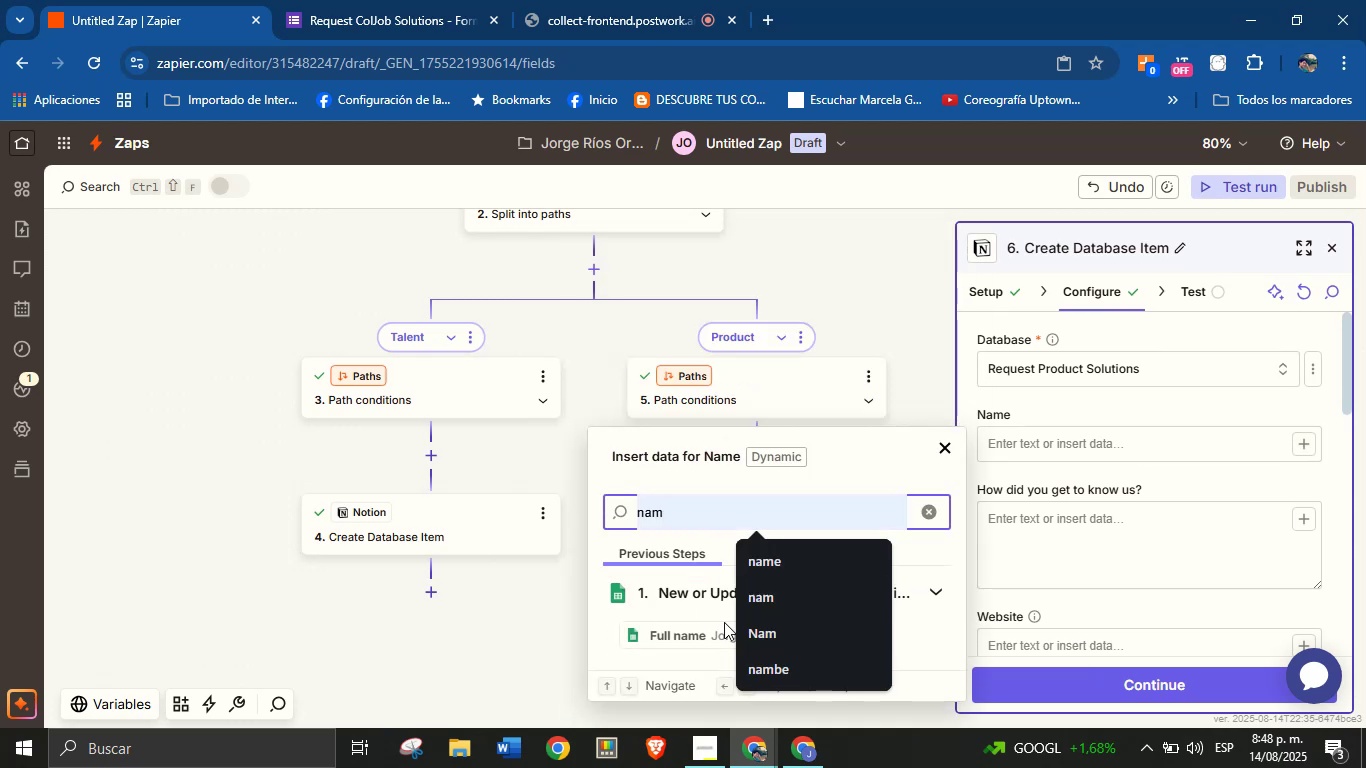 
left_click([710, 641])
 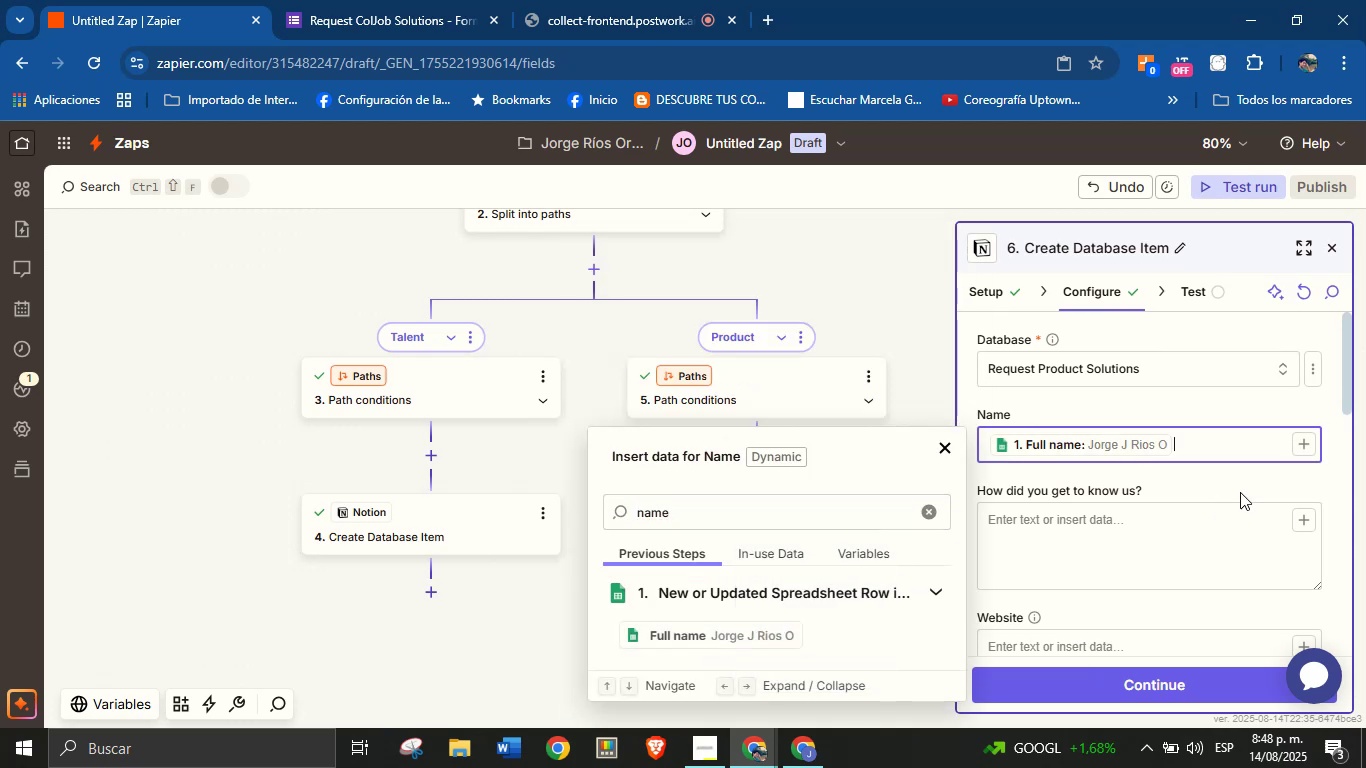 
left_click([1255, 480])
 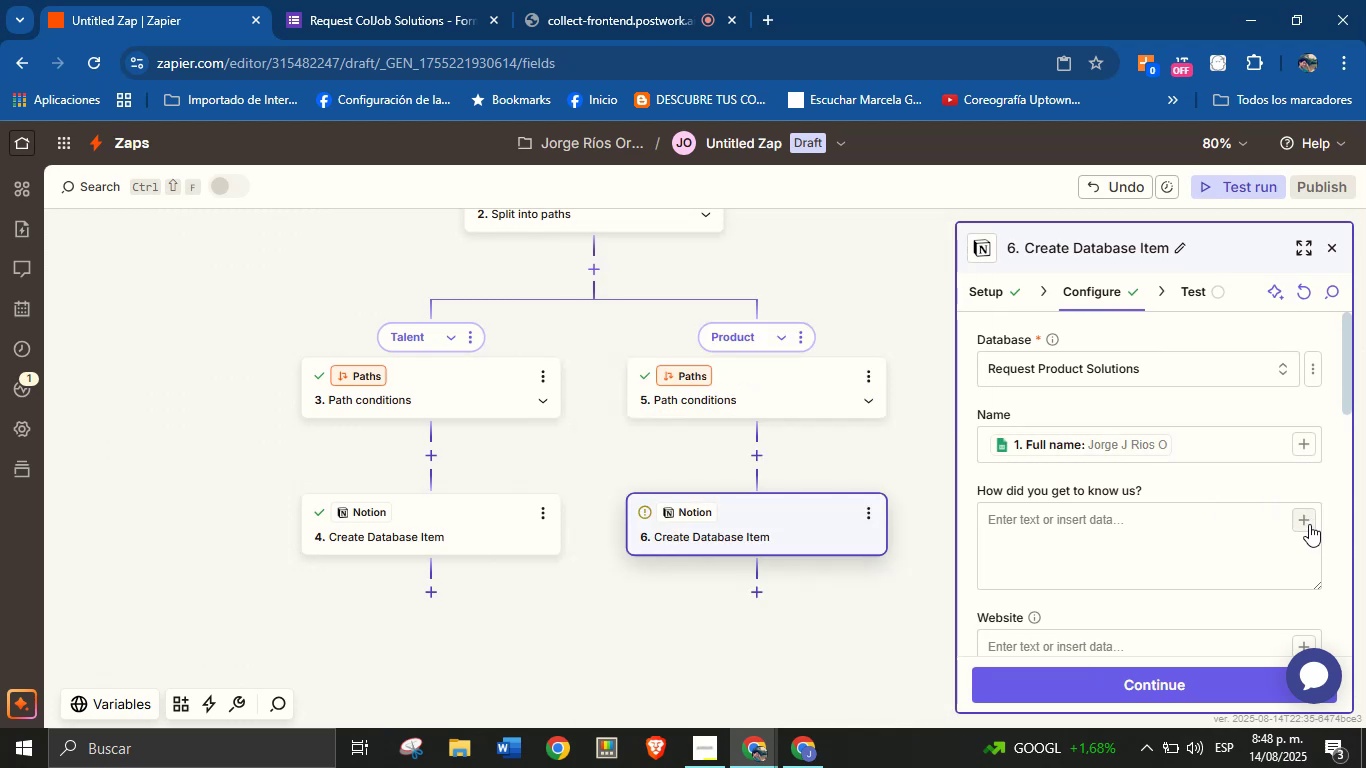 
left_click([1305, 525])
 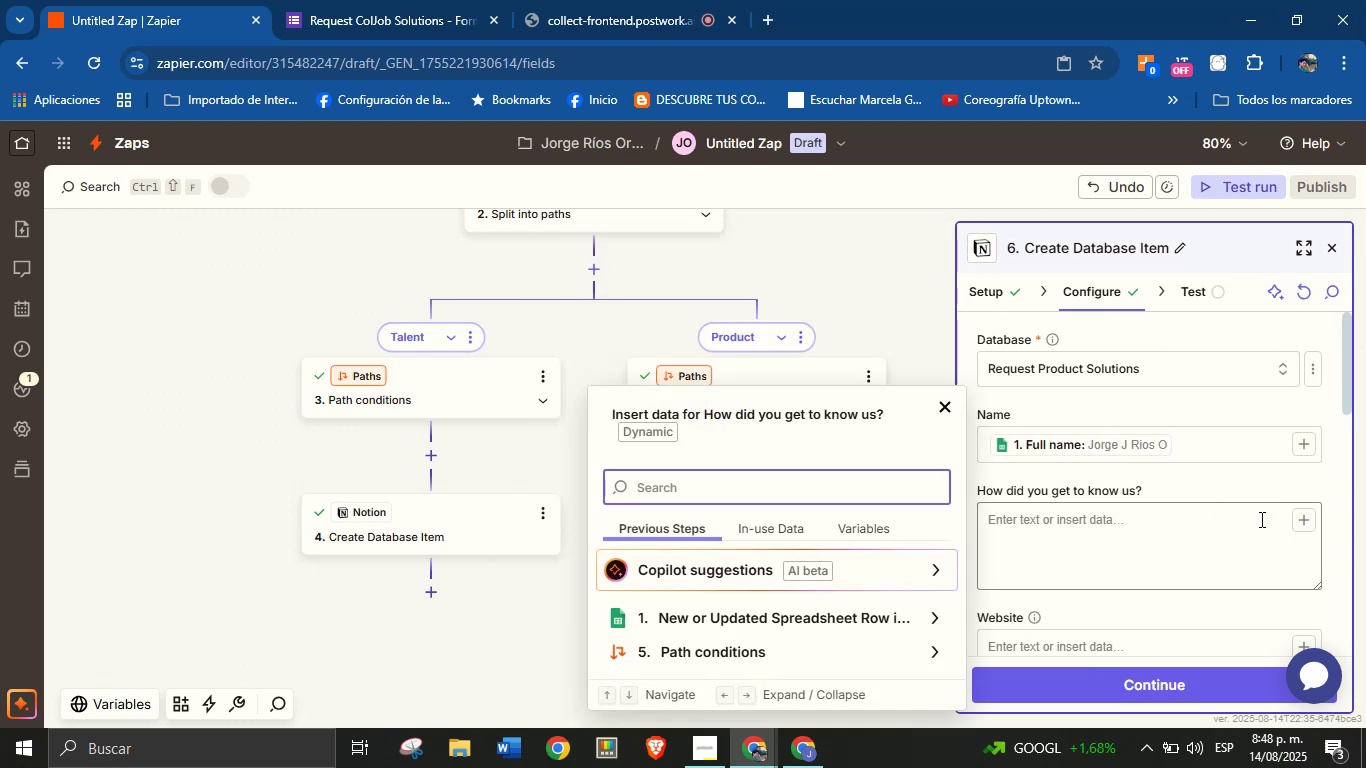 
left_click([1258, 488])
 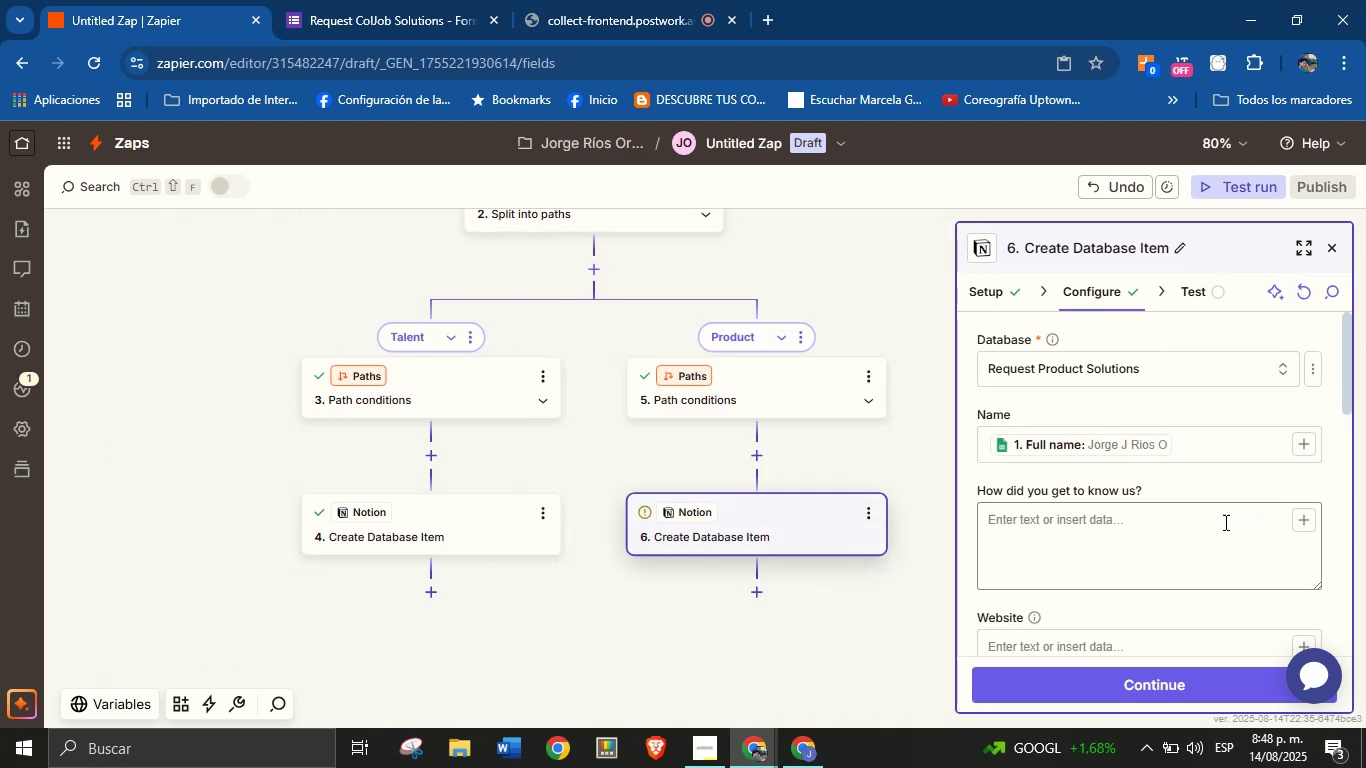 
scroll: coordinate [1208, 533], scroll_direction: down, amount: 1.0
 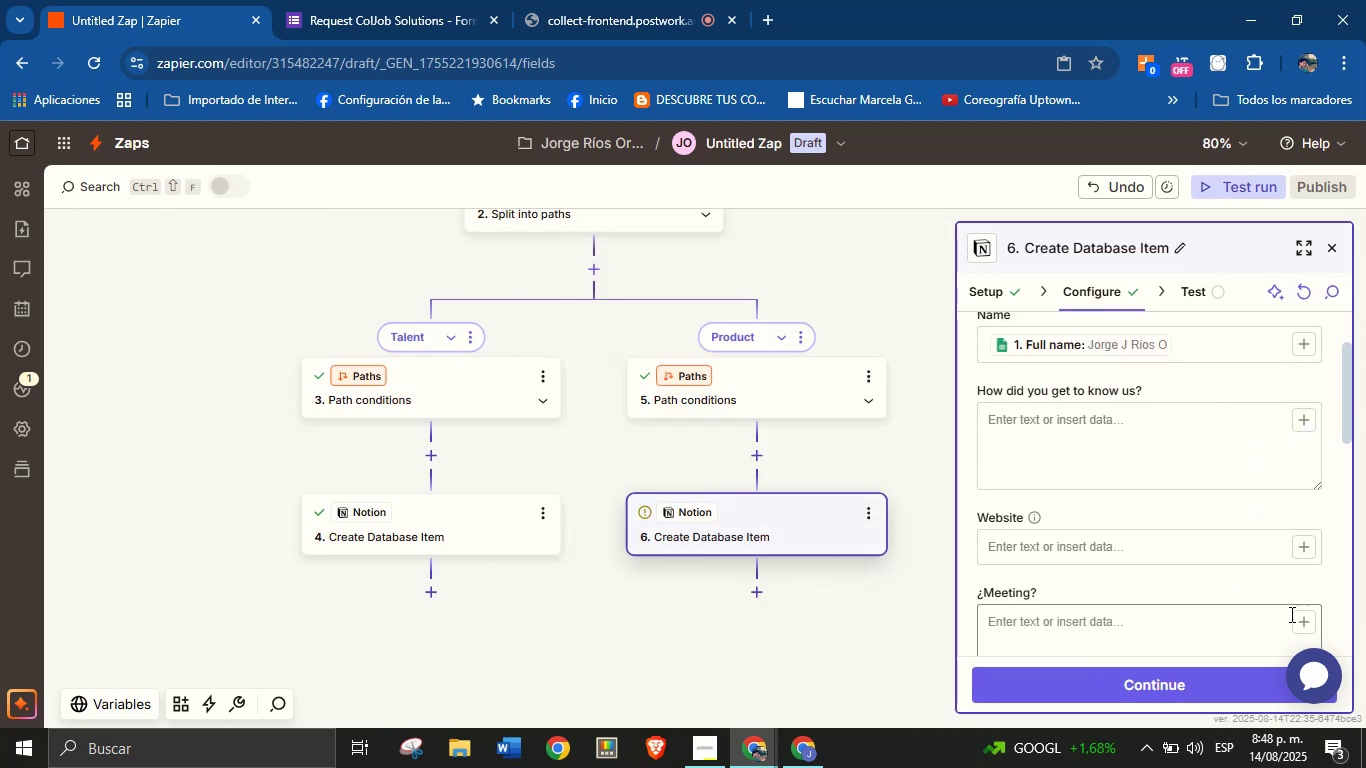 
left_click([1309, 616])
 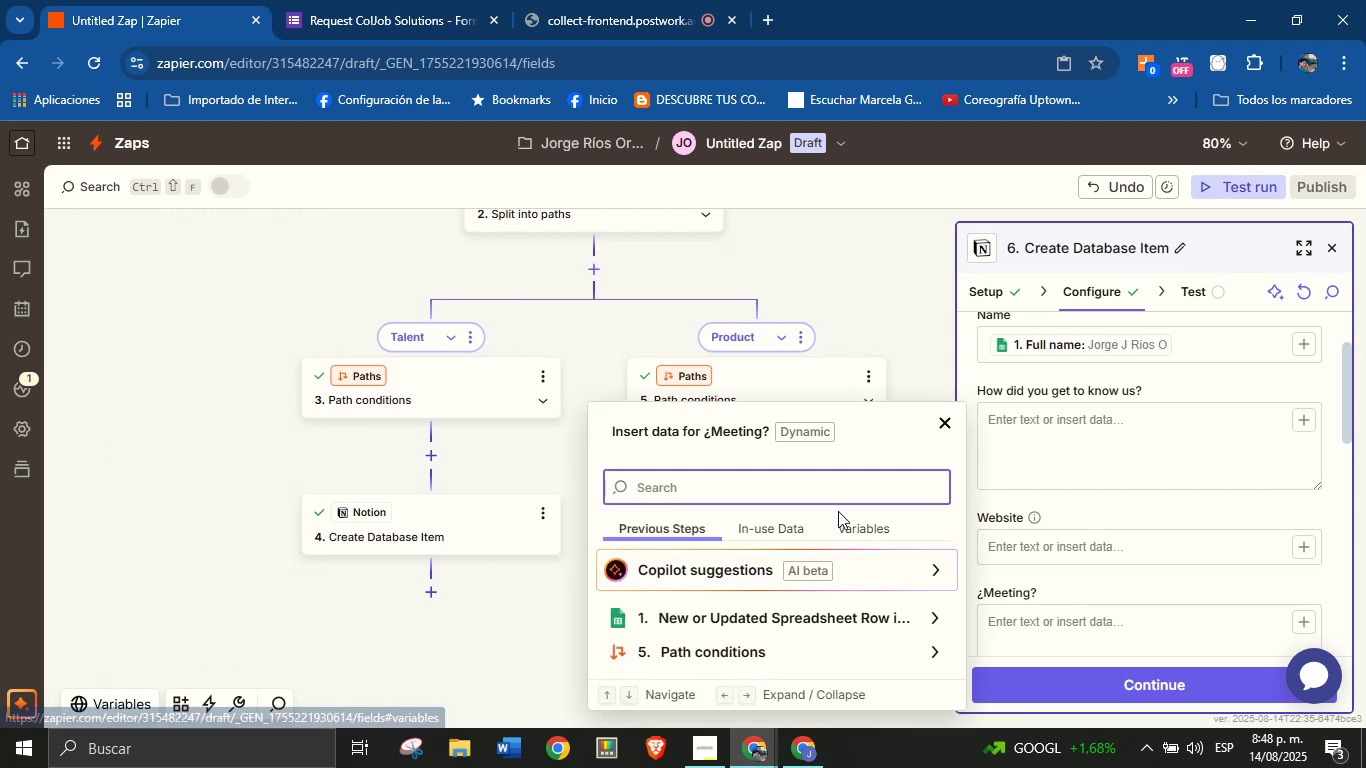 
type(meet)
 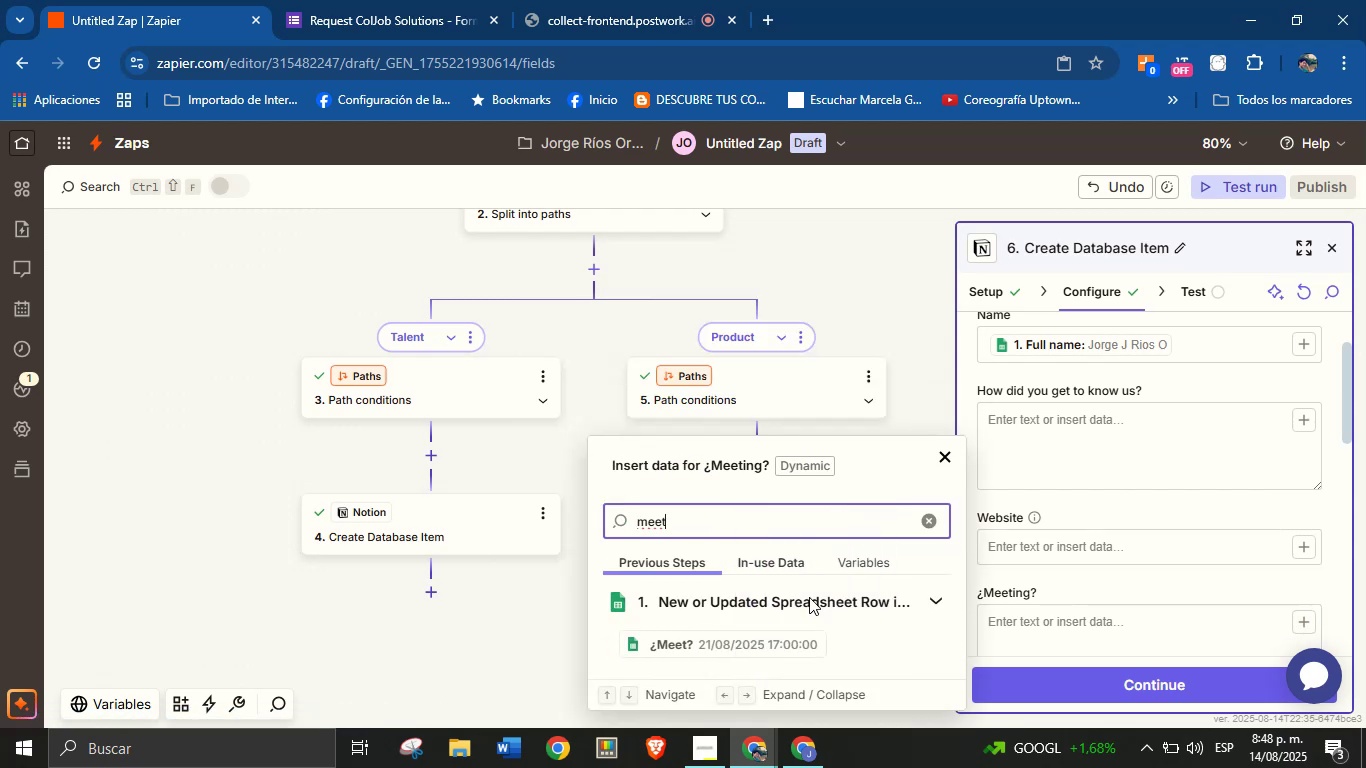 
left_click([802, 635])
 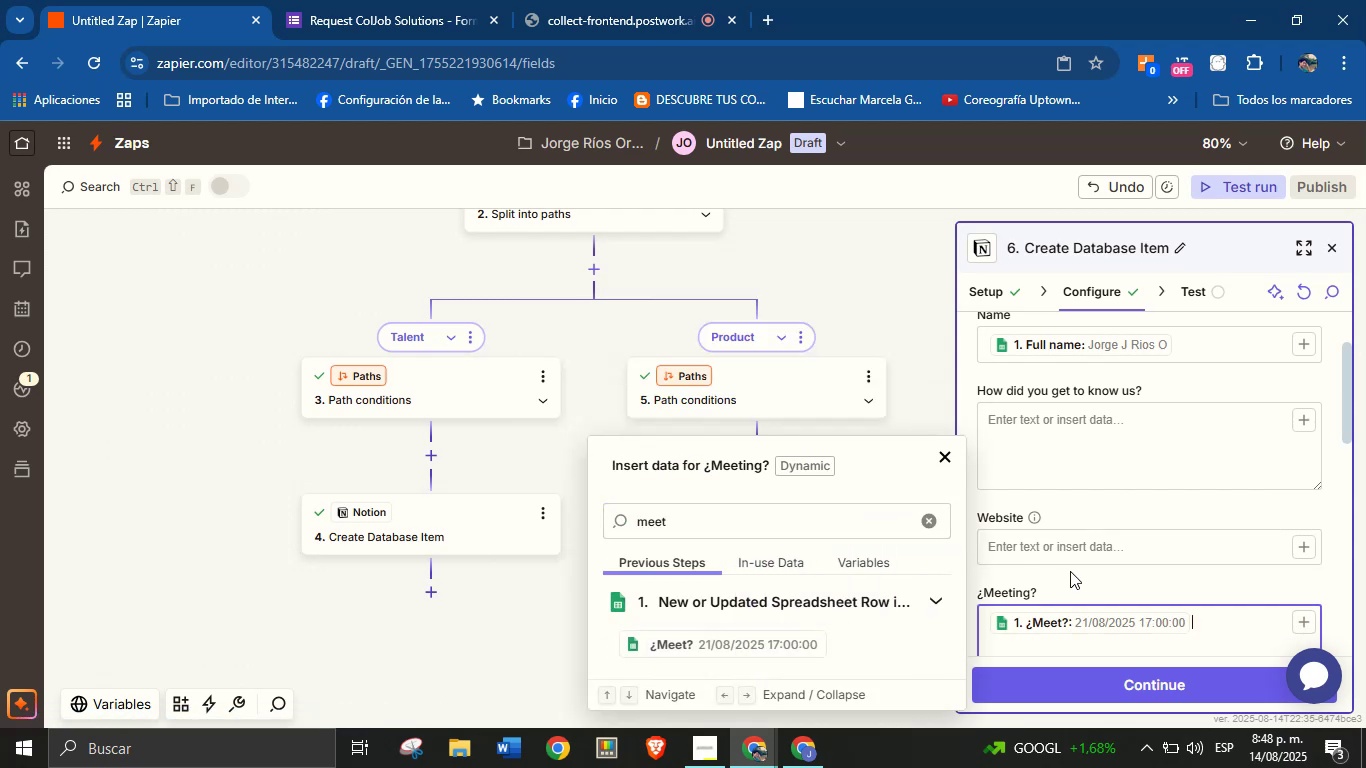 
left_click([1075, 573])
 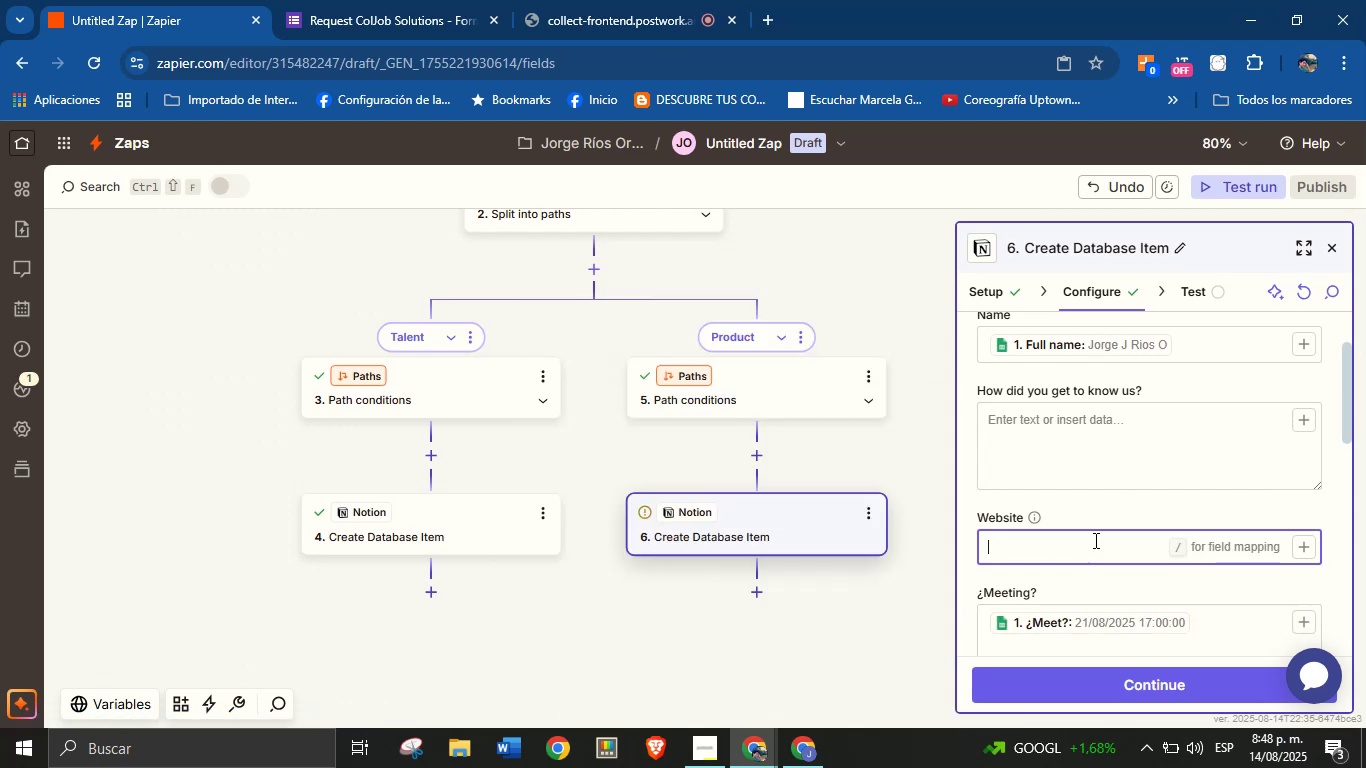 
scroll: coordinate [1111, 504], scroll_direction: up, amount: 1.0
 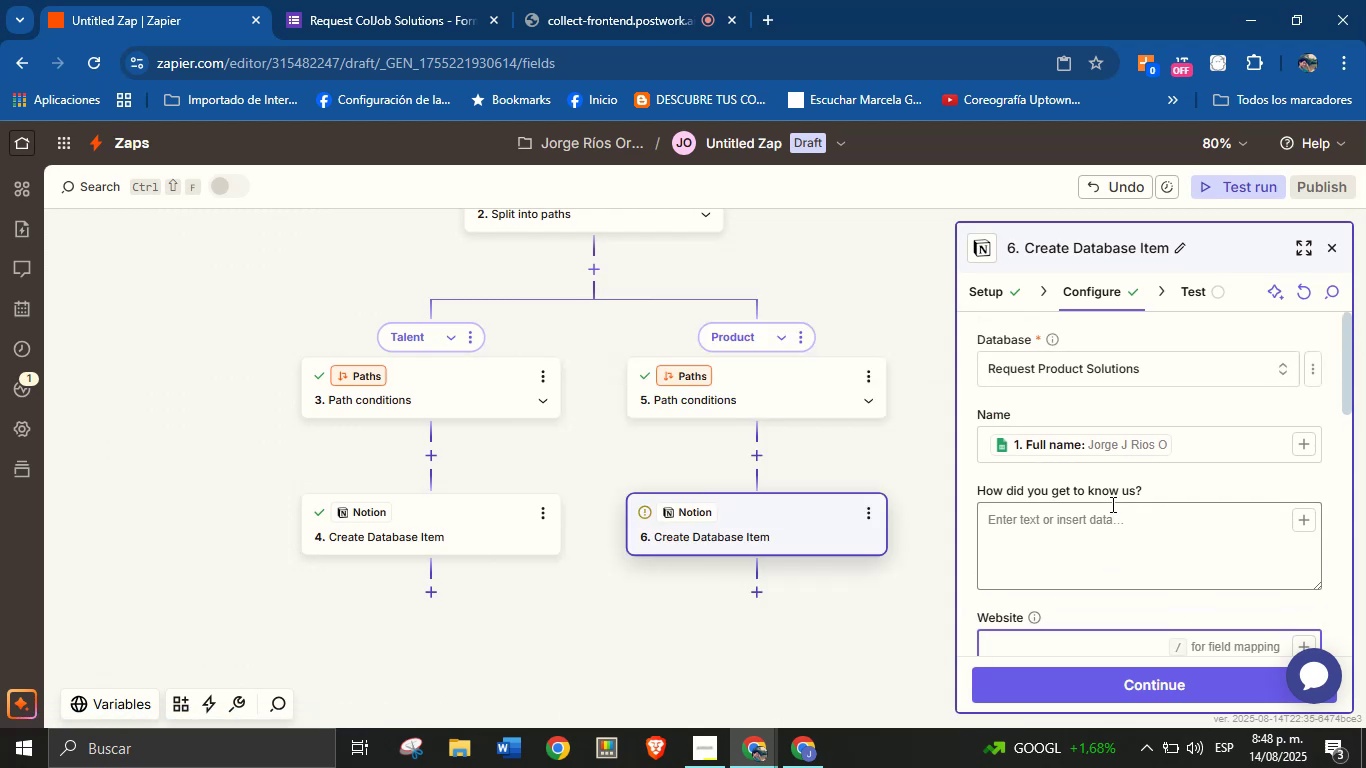 
scroll: coordinate [1112, 512], scroll_direction: down, amount: 2.0
 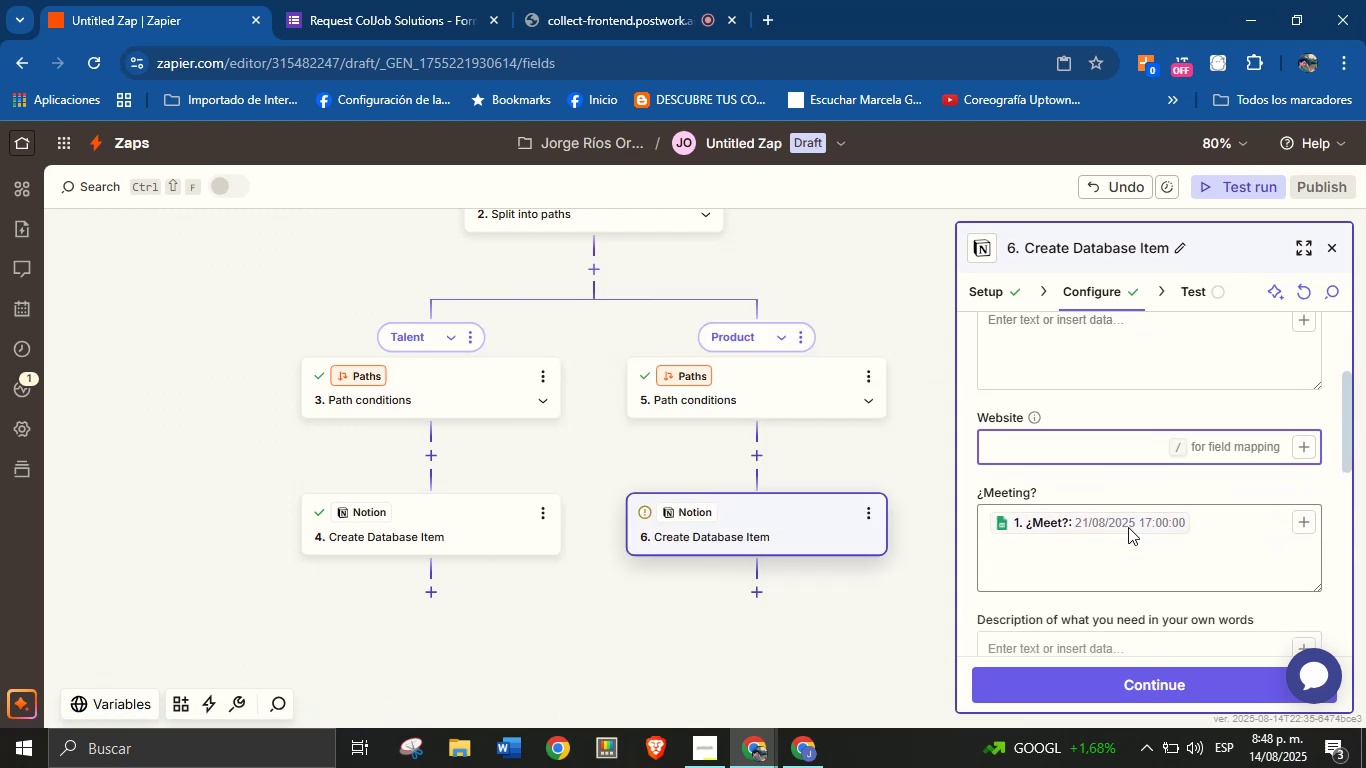 
scroll: coordinate [1137, 544], scroll_direction: none, amount: 0.0
 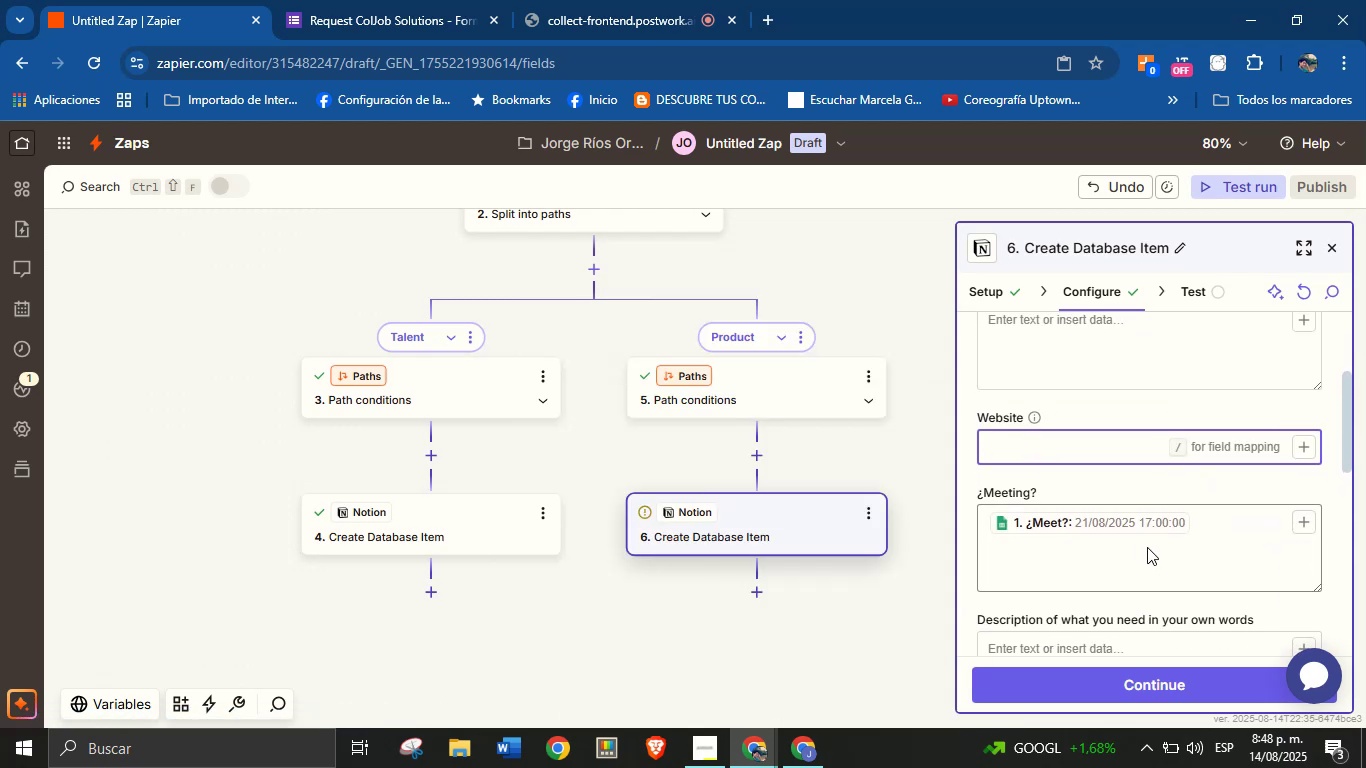 
scroll: coordinate [1152, 566], scroll_direction: down, amount: 1.0
 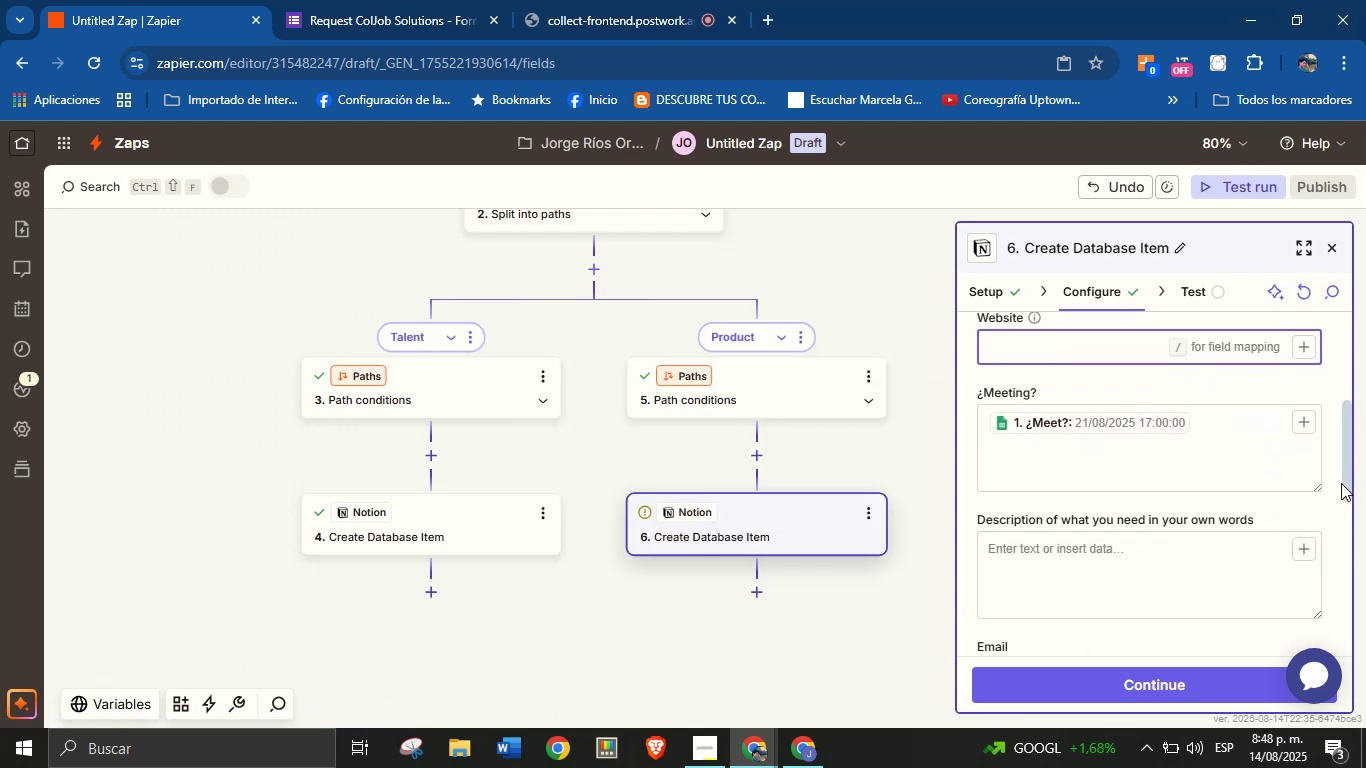 
left_click_drag(start_coordinate=[1346, 474], to_coordinate=[1343, 494])
 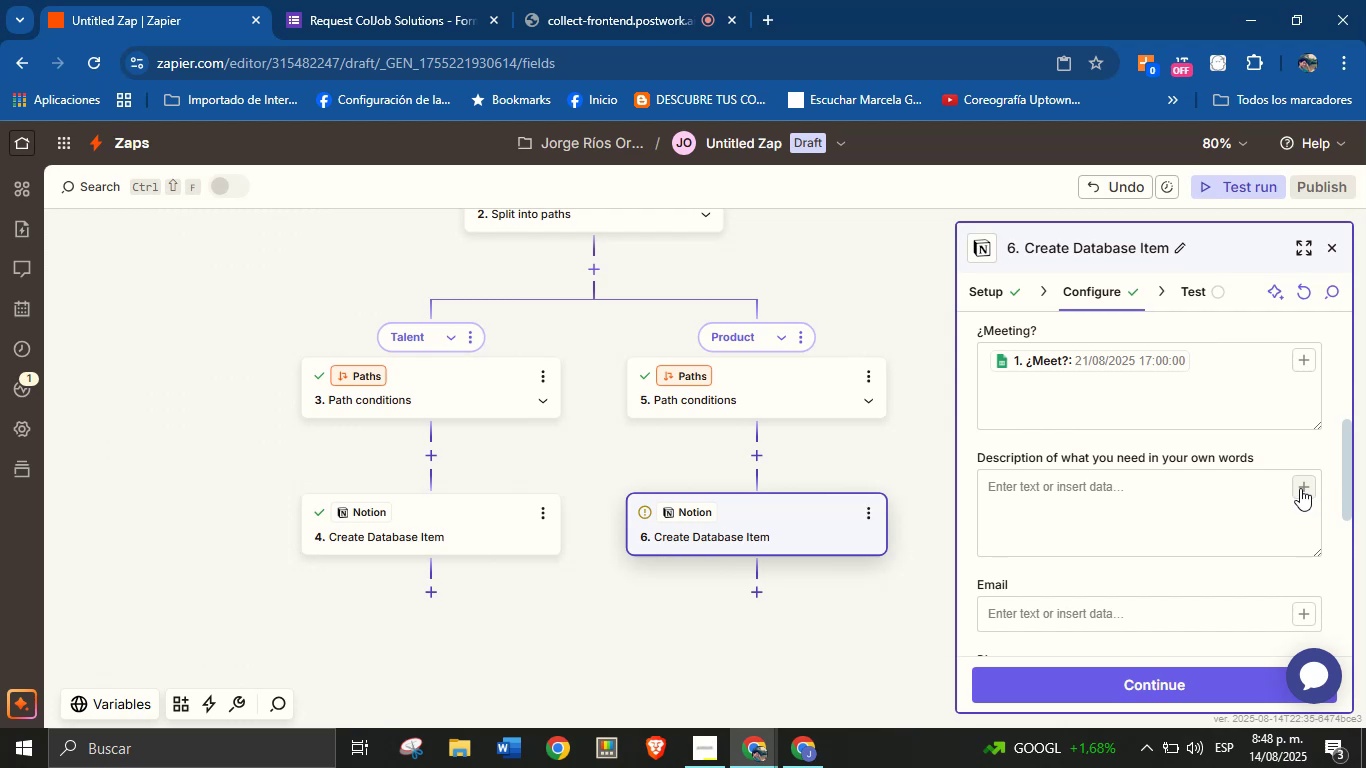 
left_click([1297, 488])
 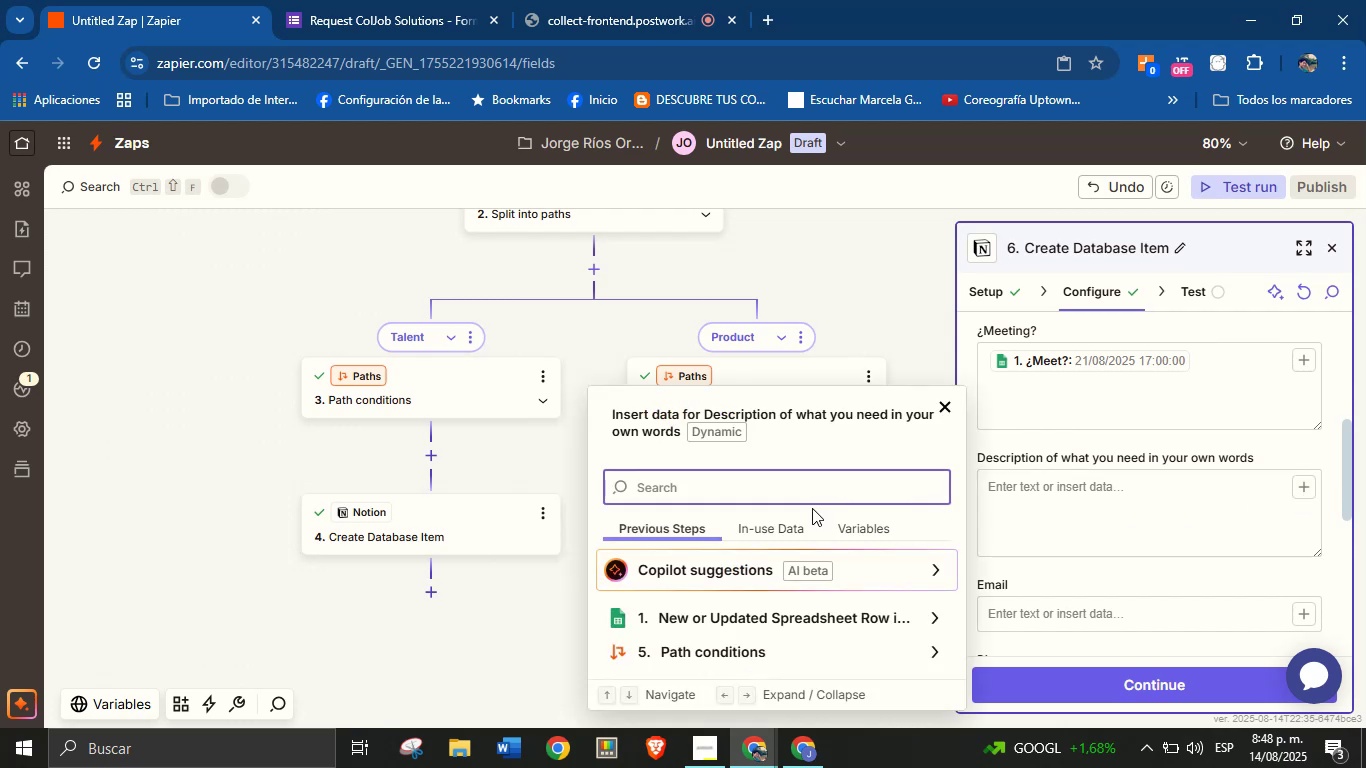 
left_click([804, 494])
 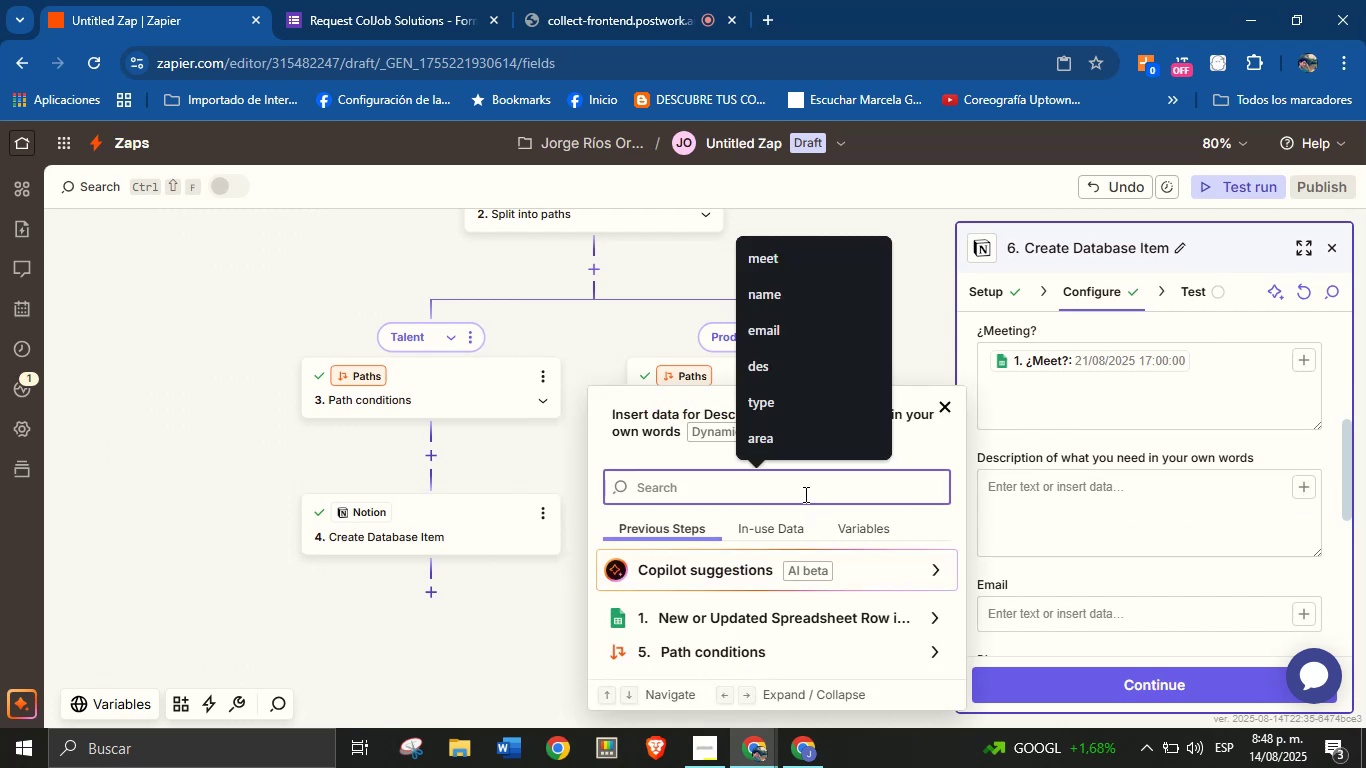 
type(descr)
 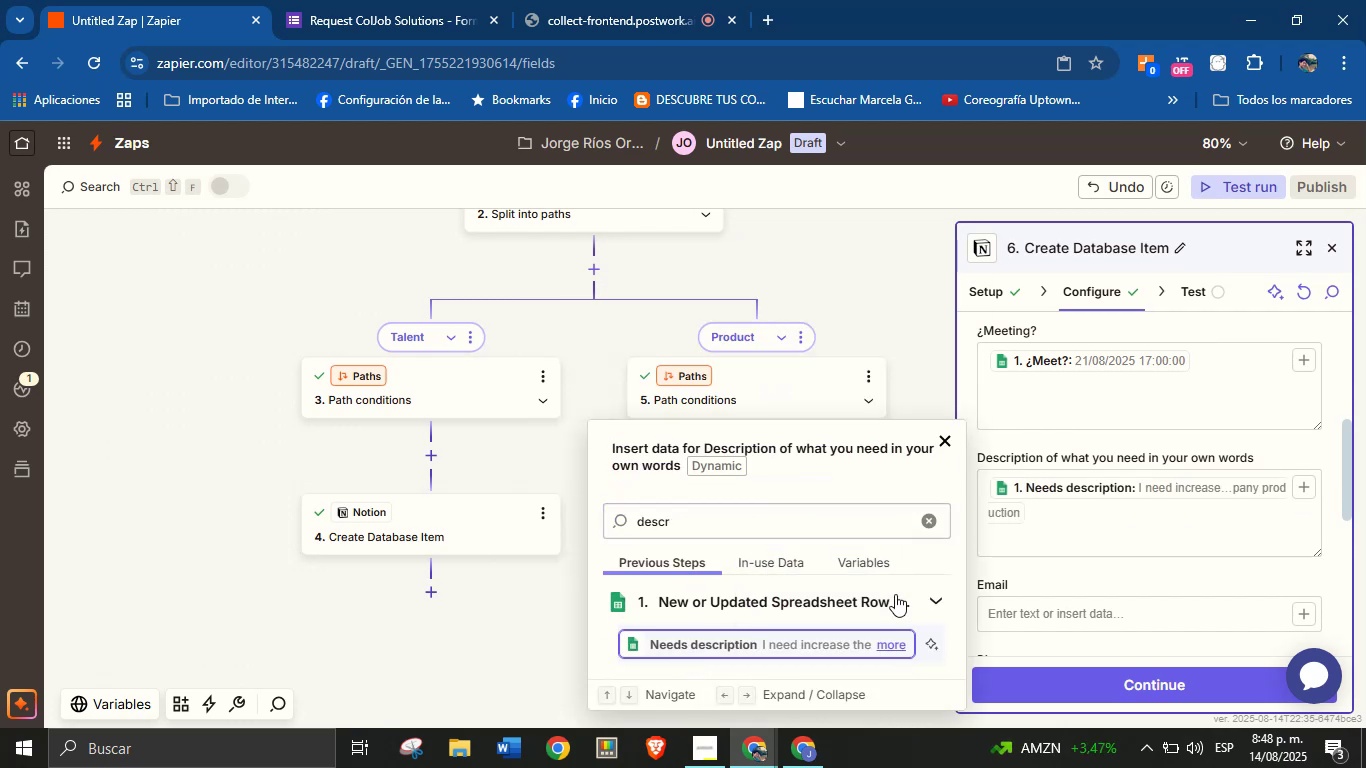 
left_click([1082, 579])
 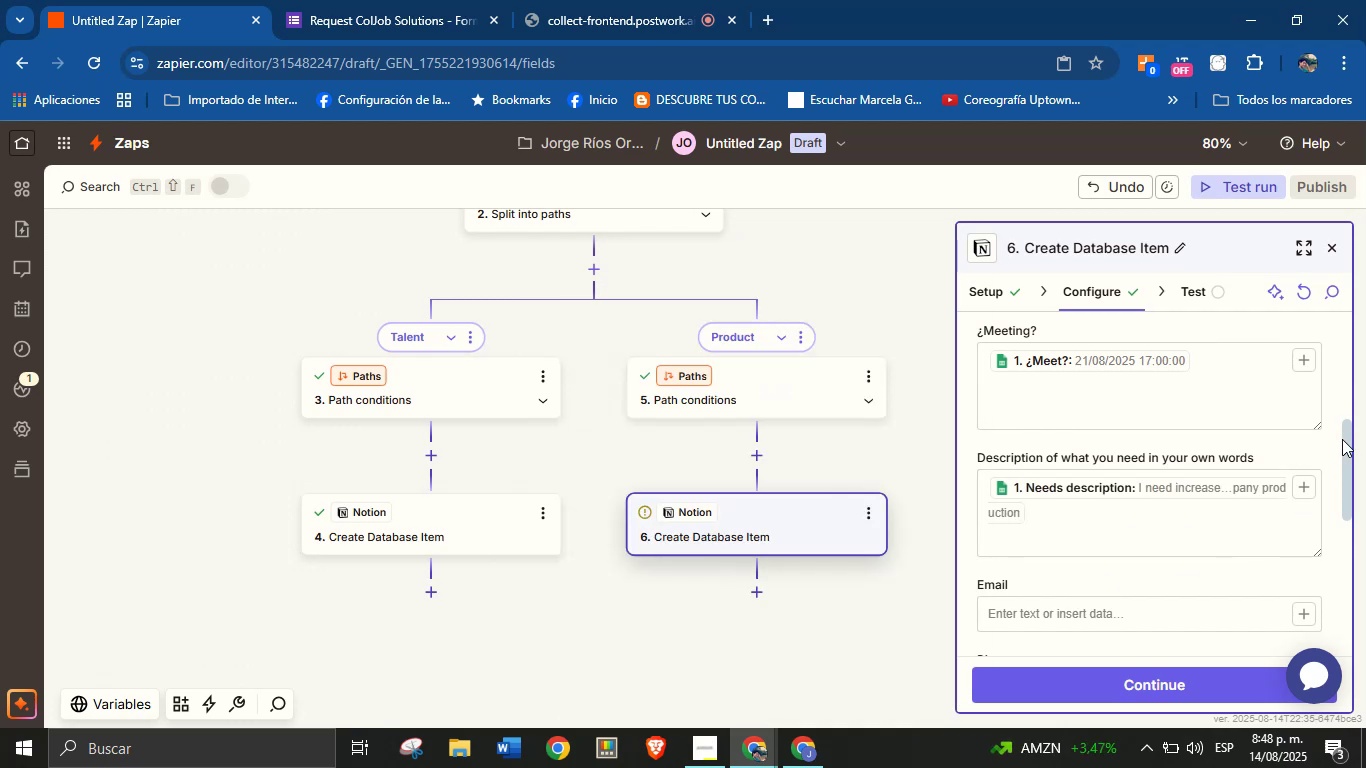 
left_click_drag(start_coordinate=[1342, 439], to_coordinate=[1342, 473])
 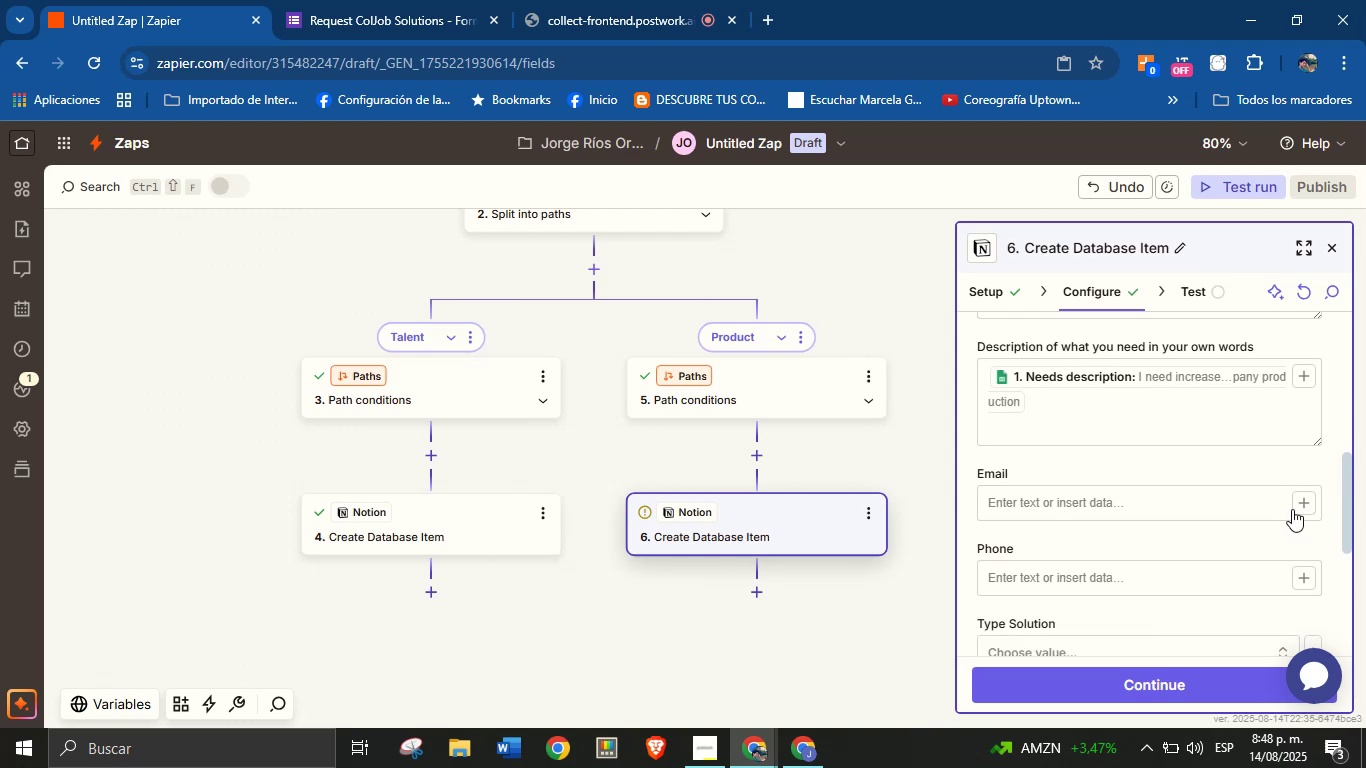 
left_click([1293, 506])
 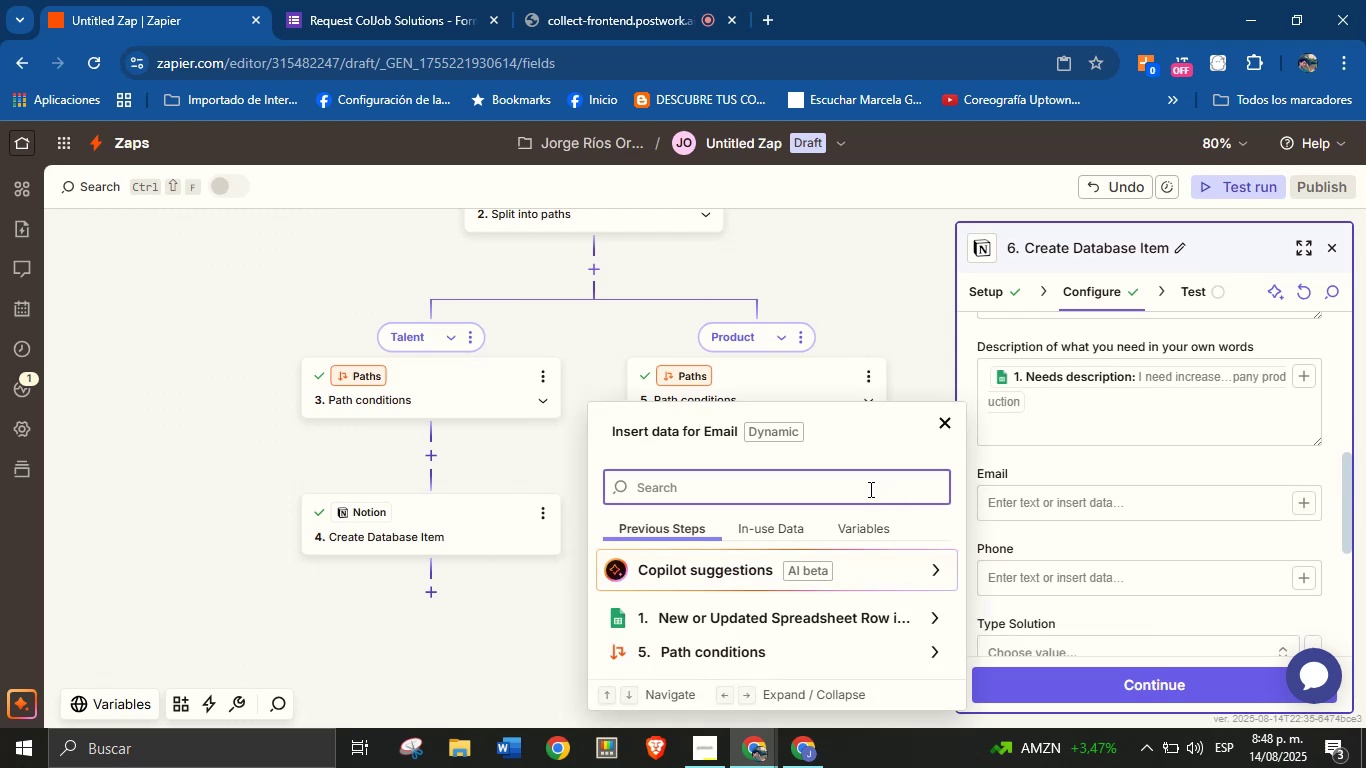 
type(email)
 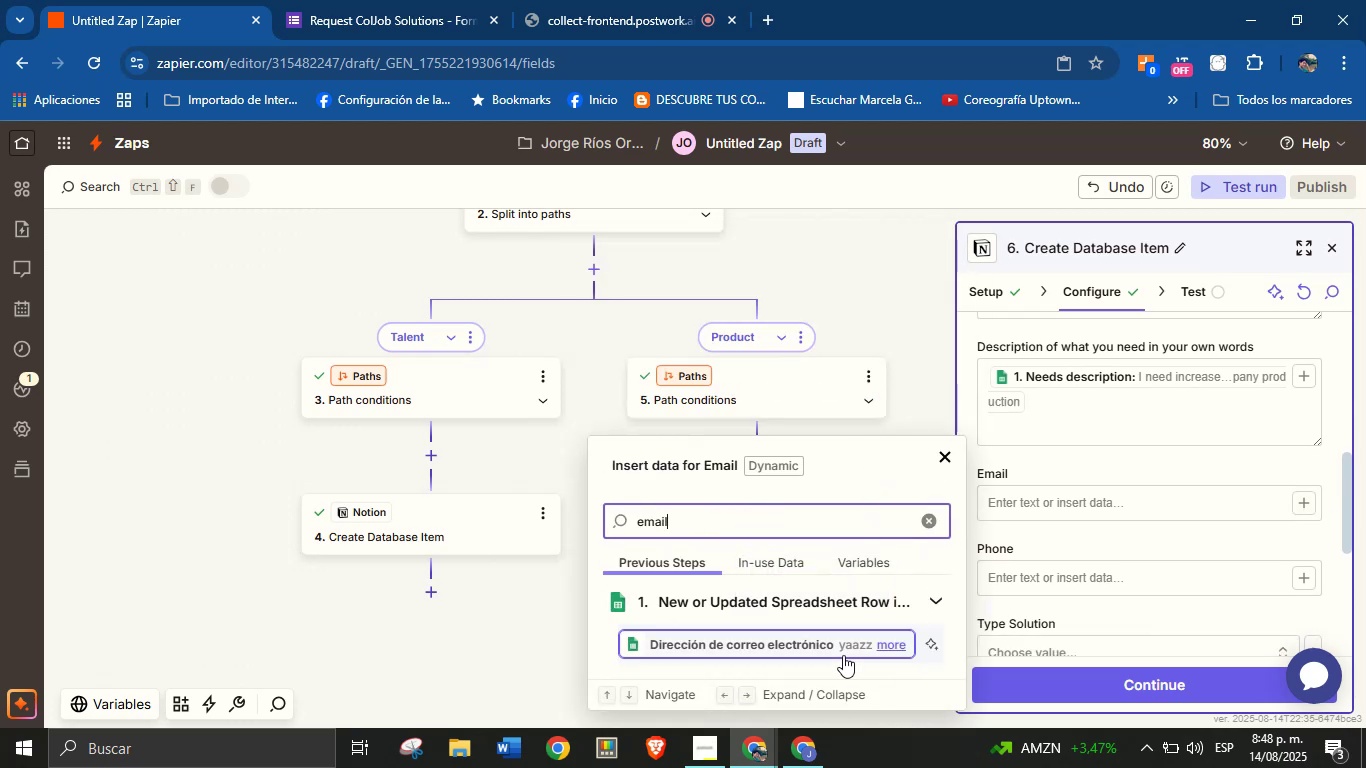 
left_click([838, 645])
 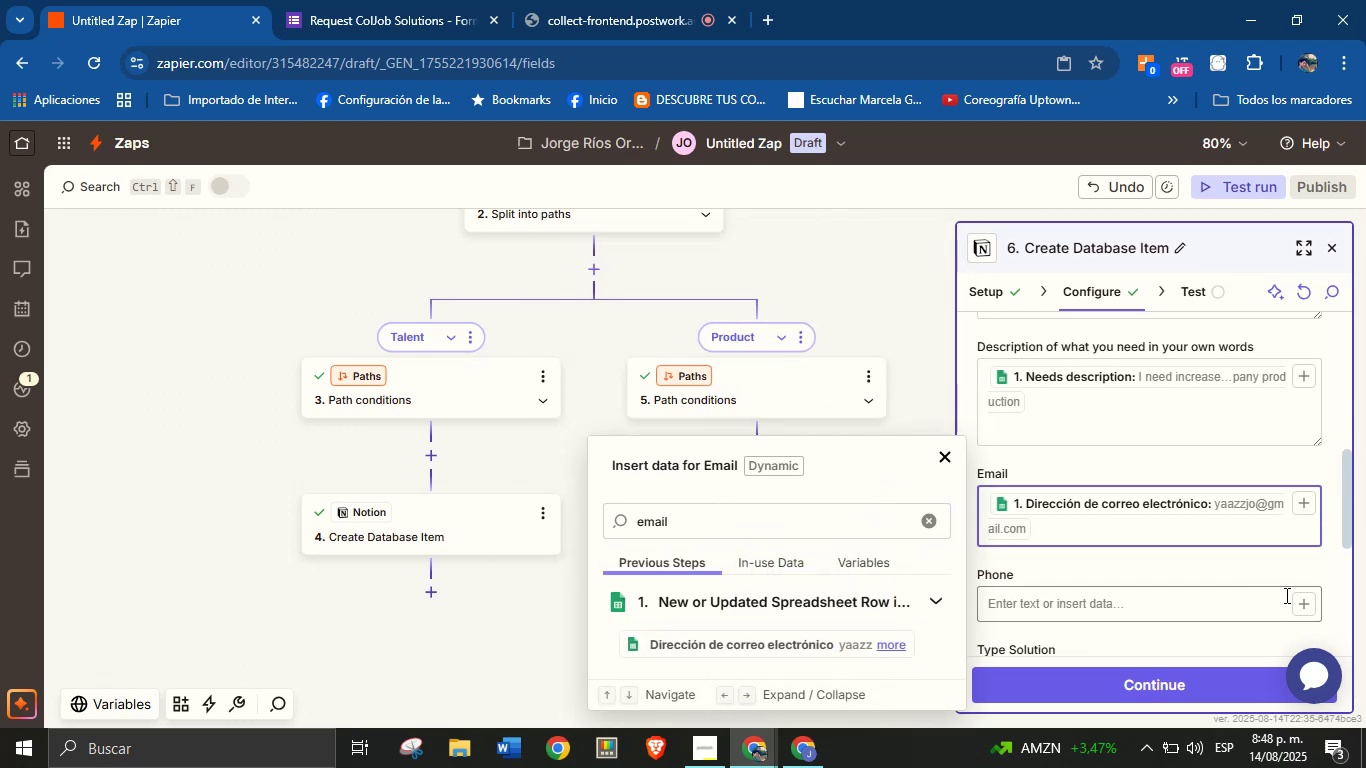 
left_click([1303, 608])
 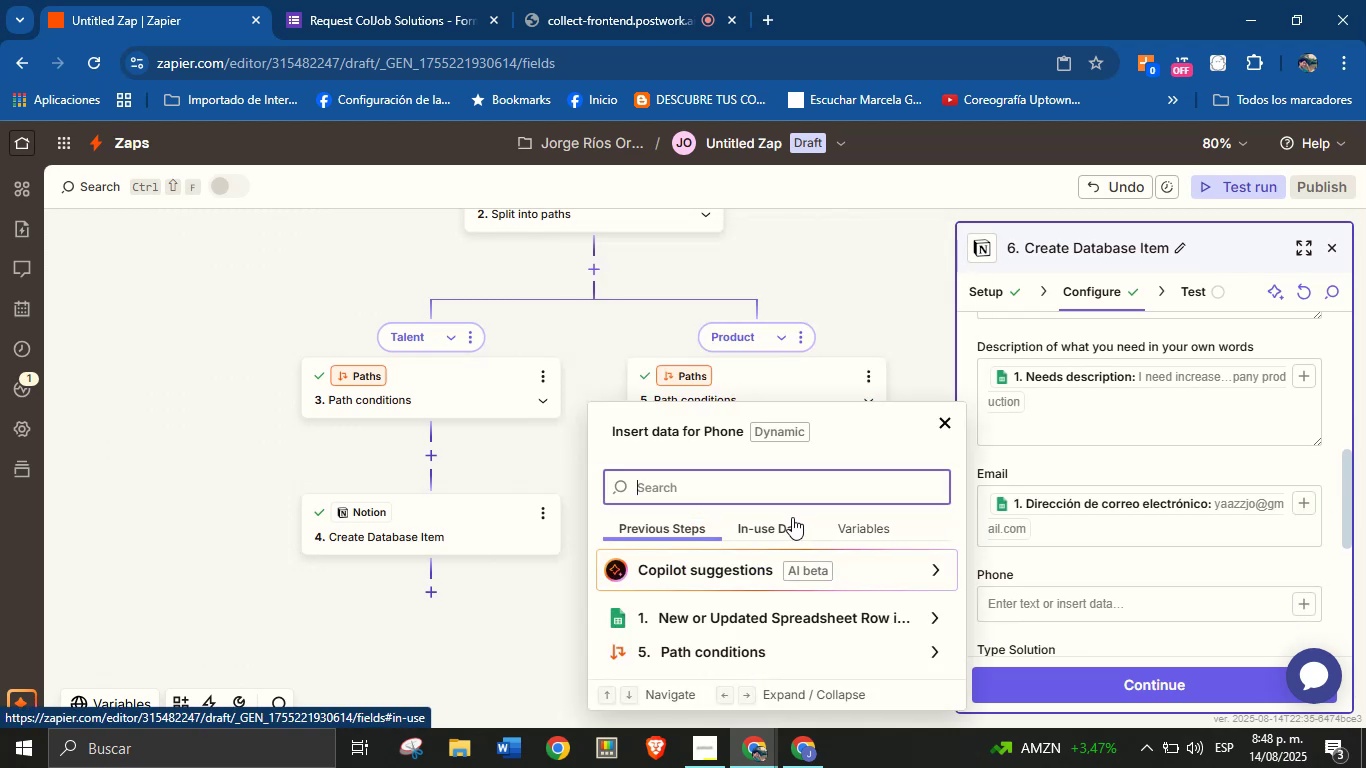 
type(hon)
 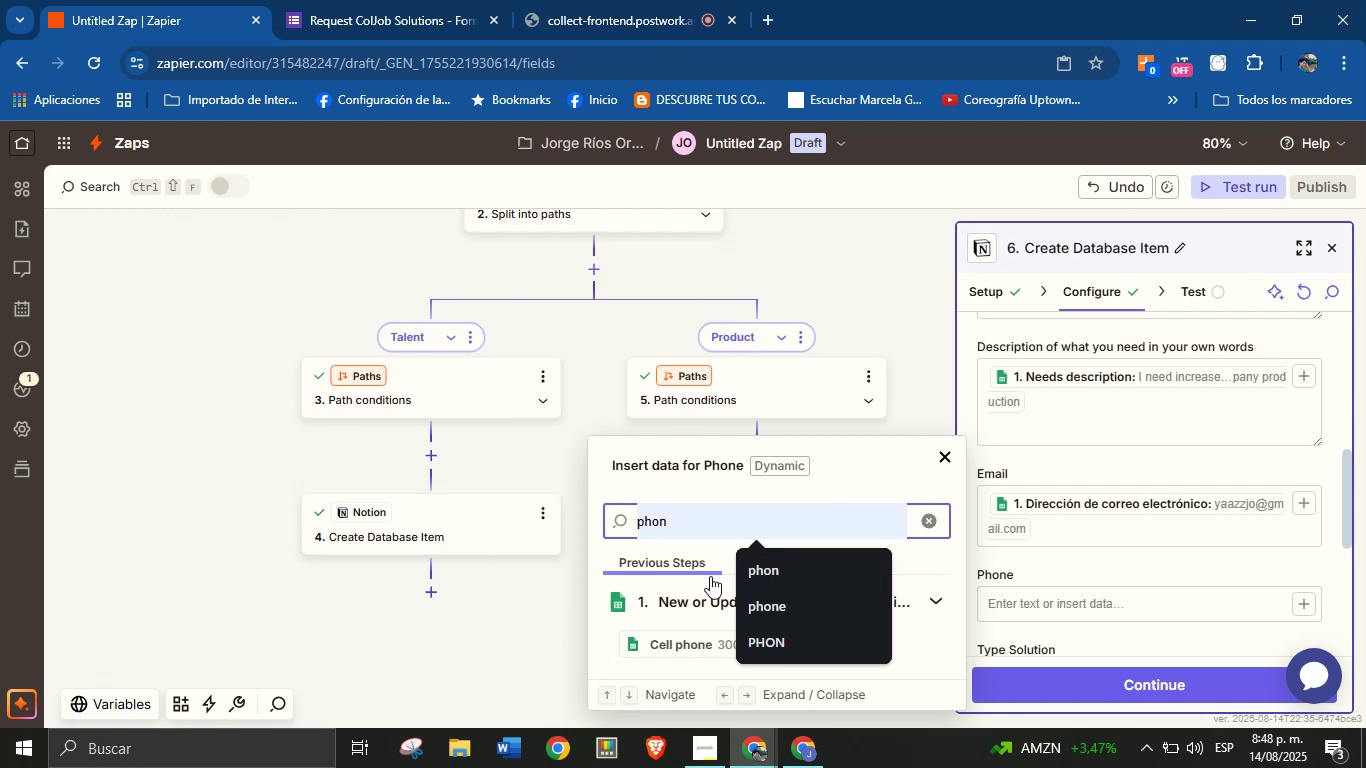 
left_click([672, 642])
 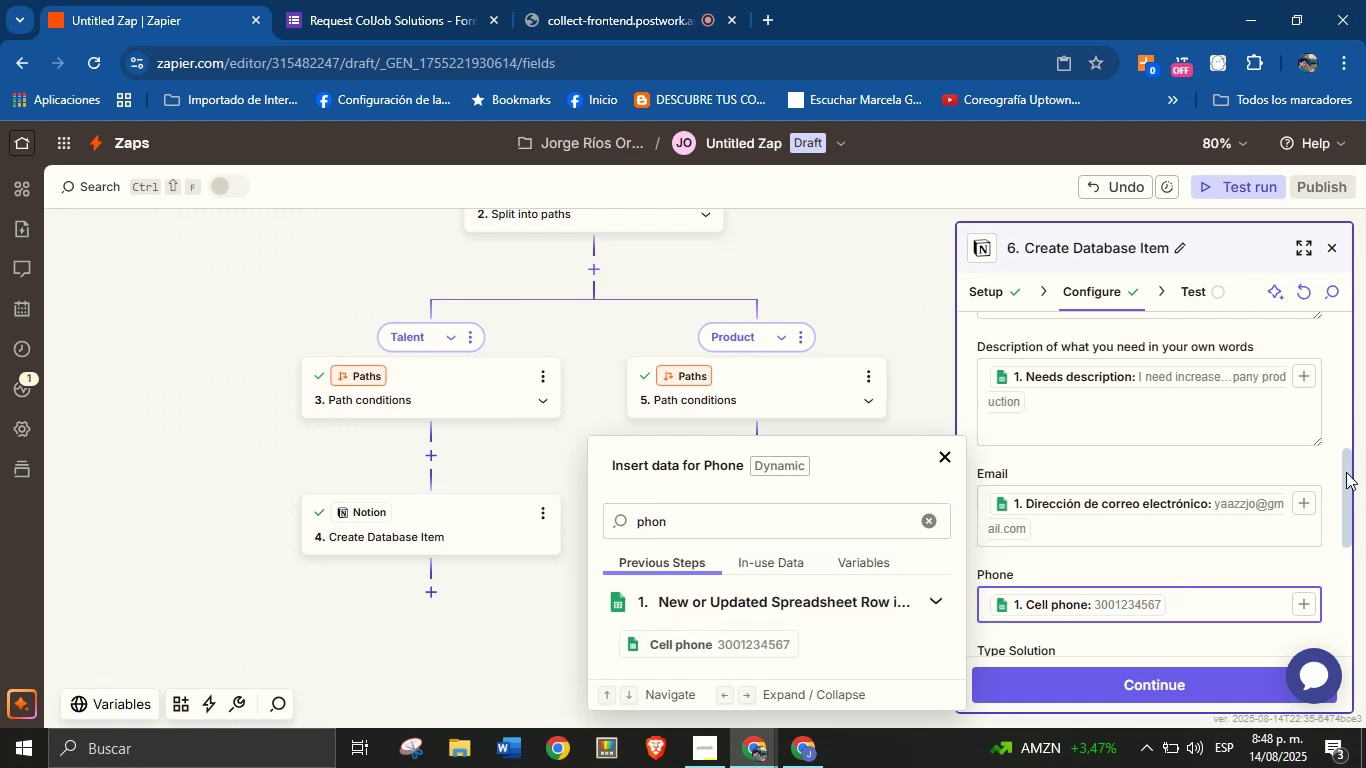 
left_click_drag(start_coordinate=[1346, 472], to_coordinate=[1345, 534])
 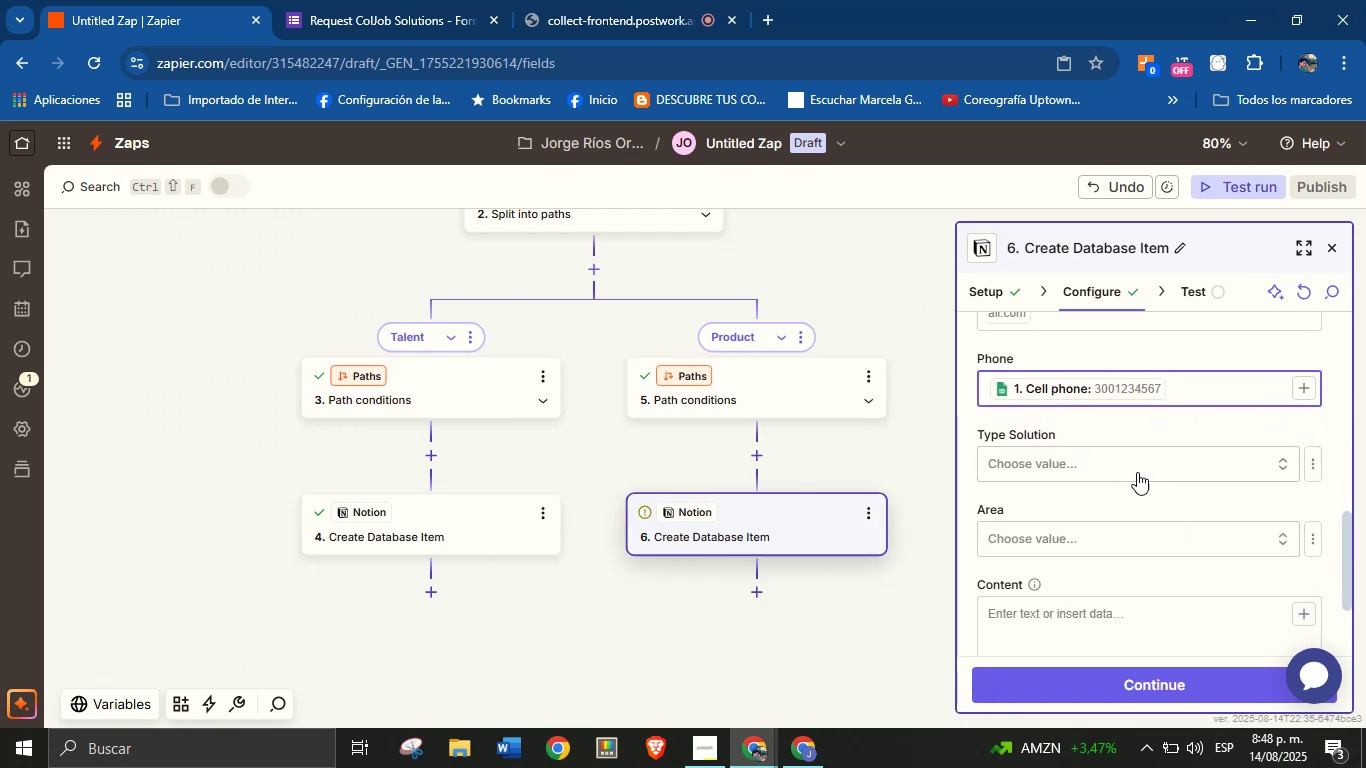 
left_click([1137, 465])
 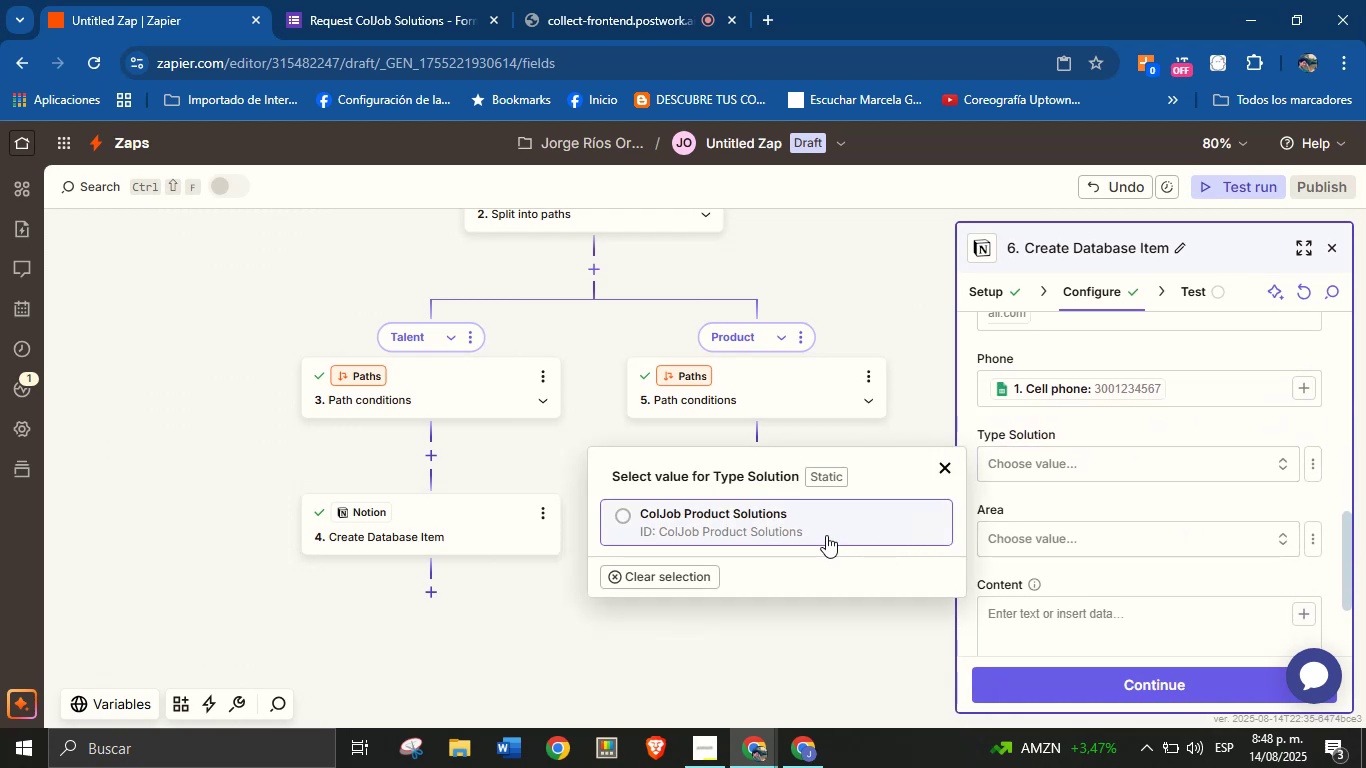 
left_click([1062, 502])
 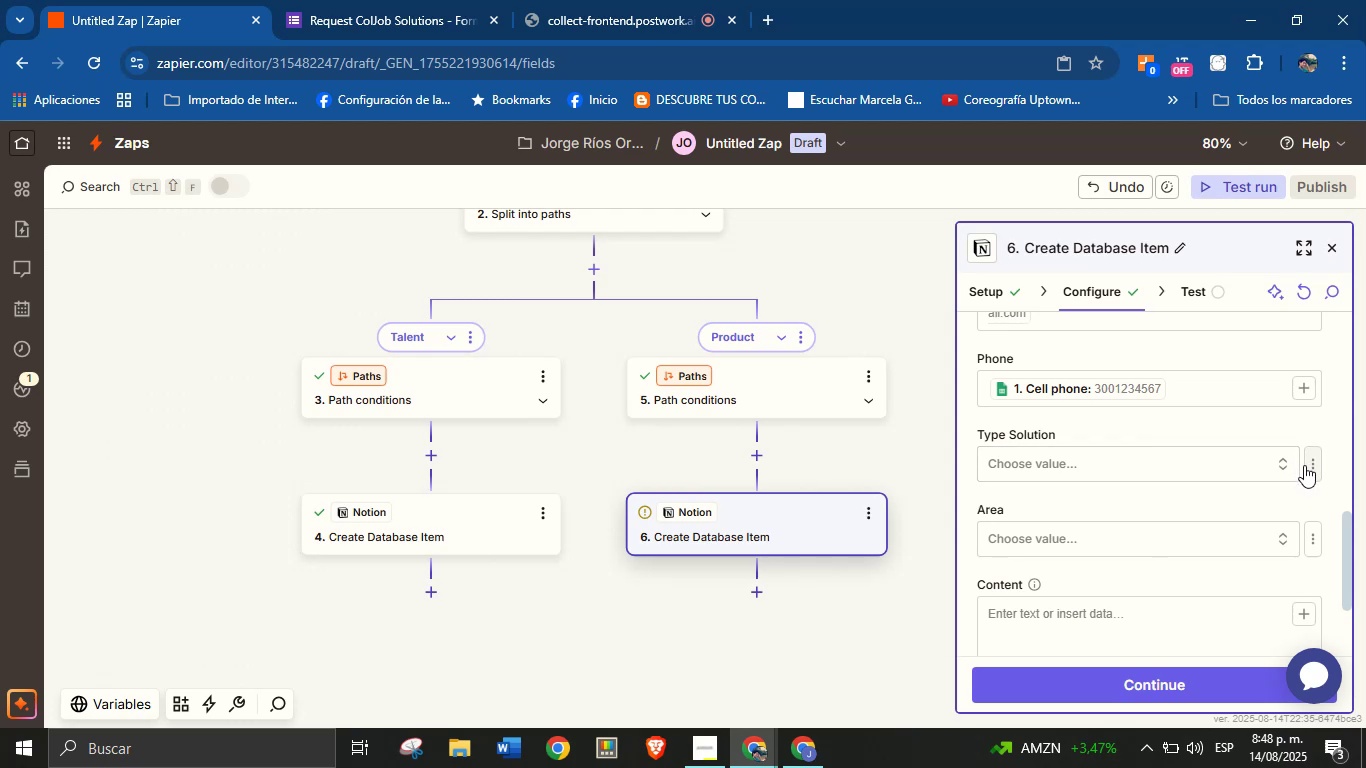 
left_click([1304, 465])
 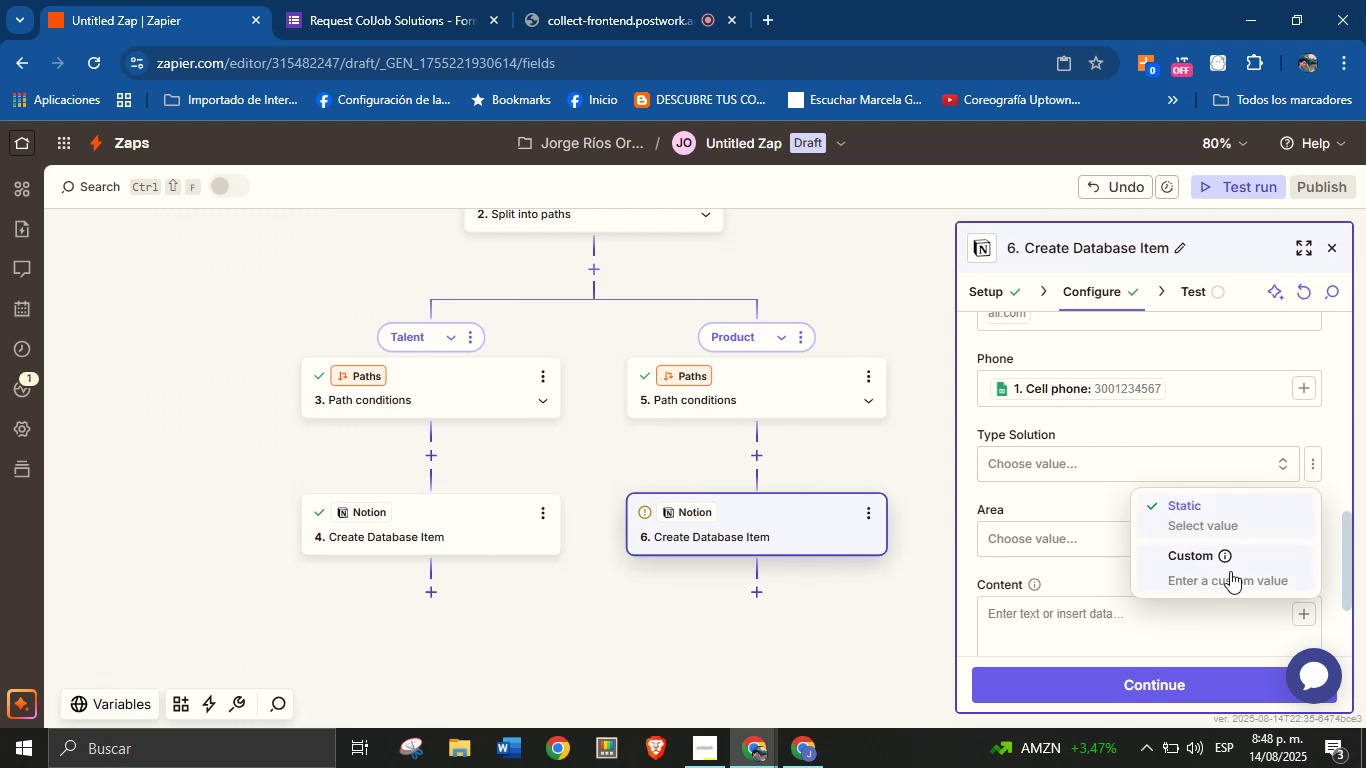 
left_click([1253, 570])
 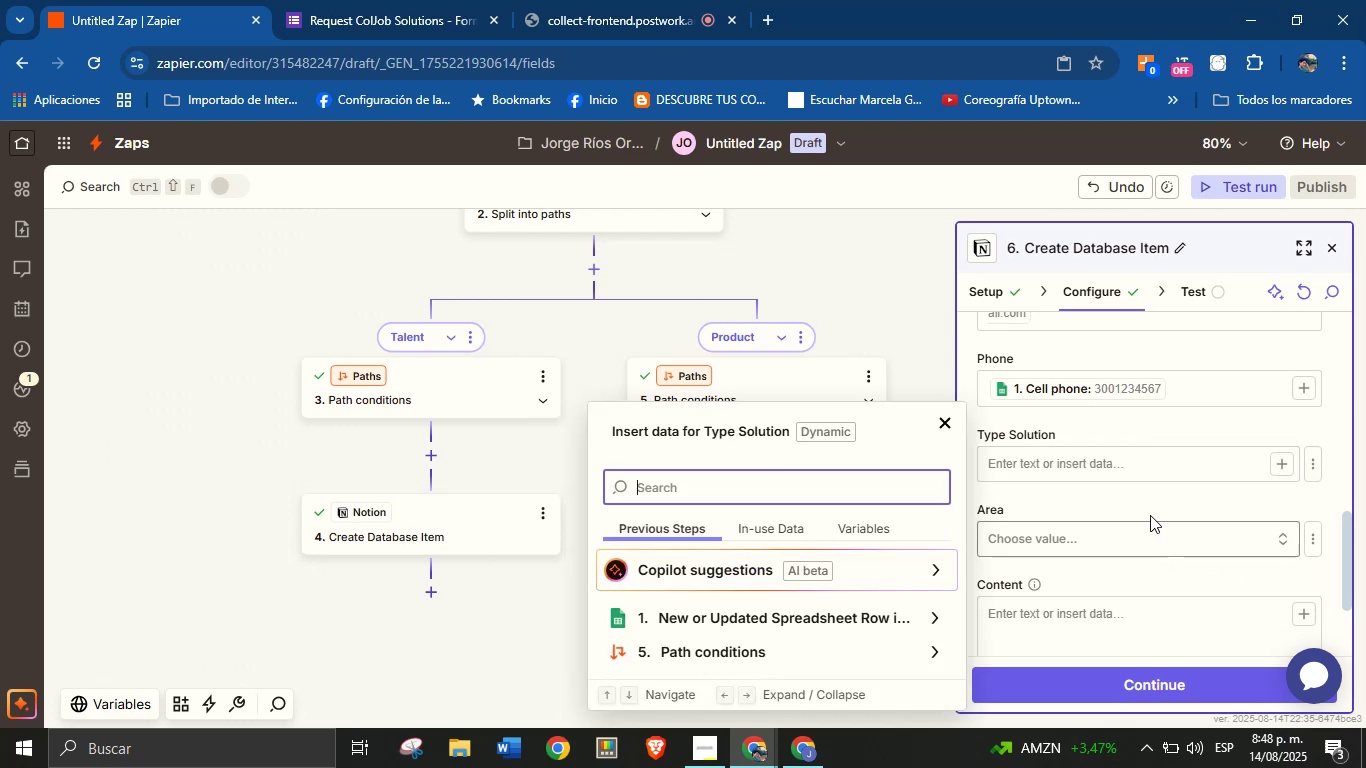 
left_click([1152, 501])
 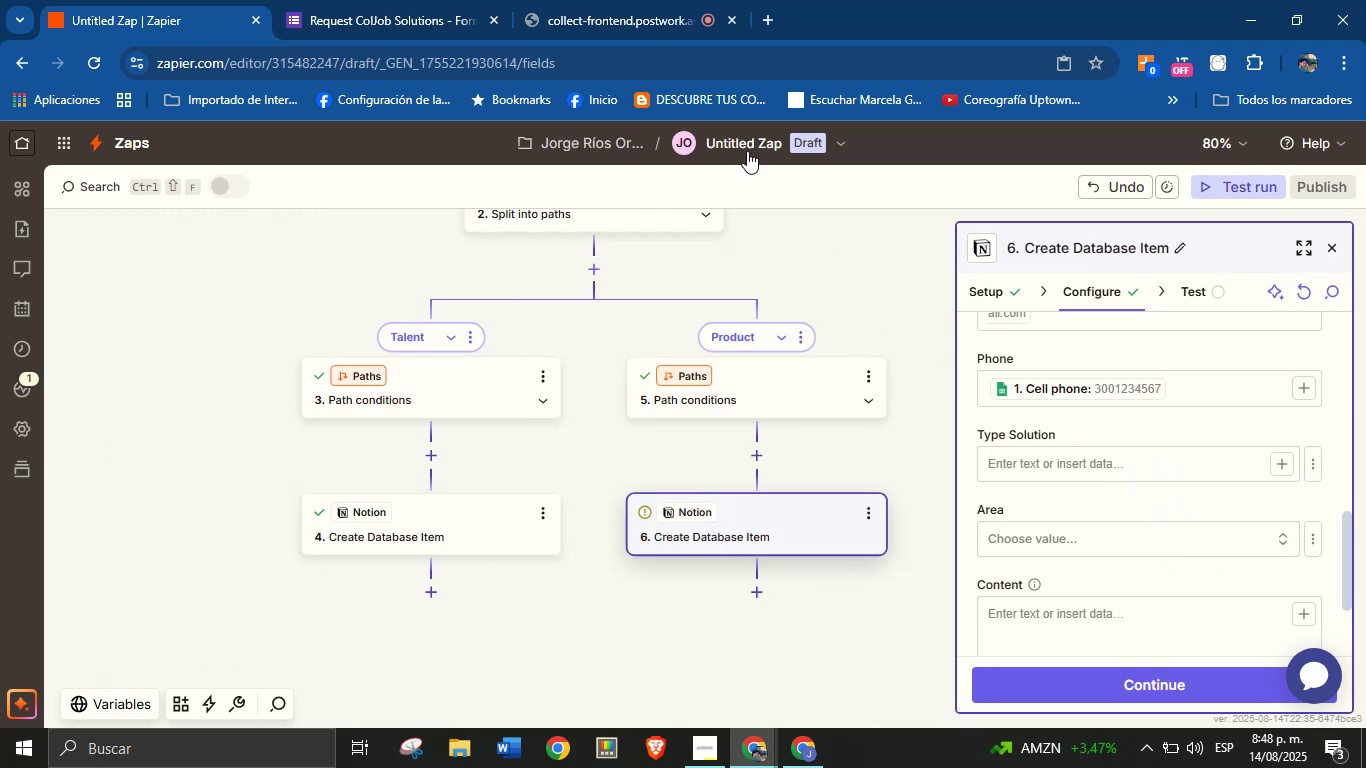 
left_click([769, 19])
 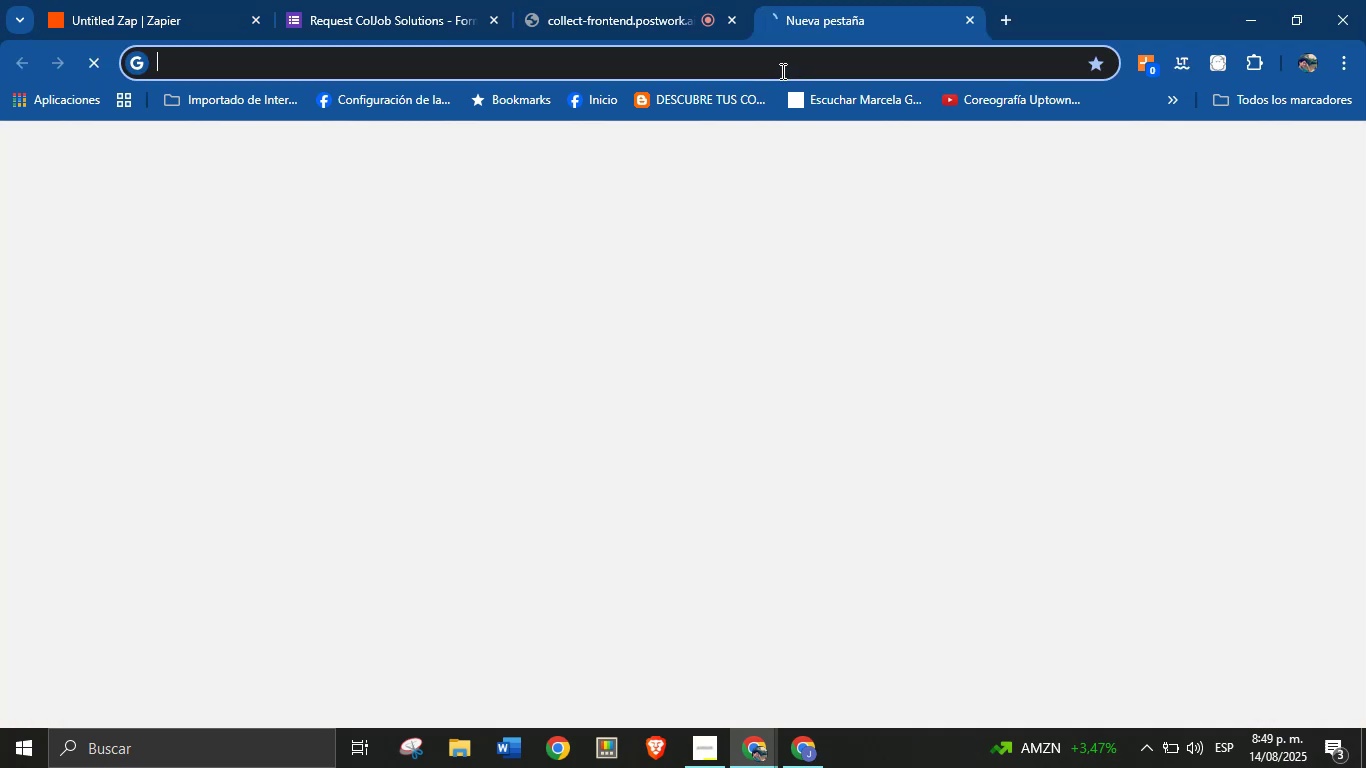 
type(no)
 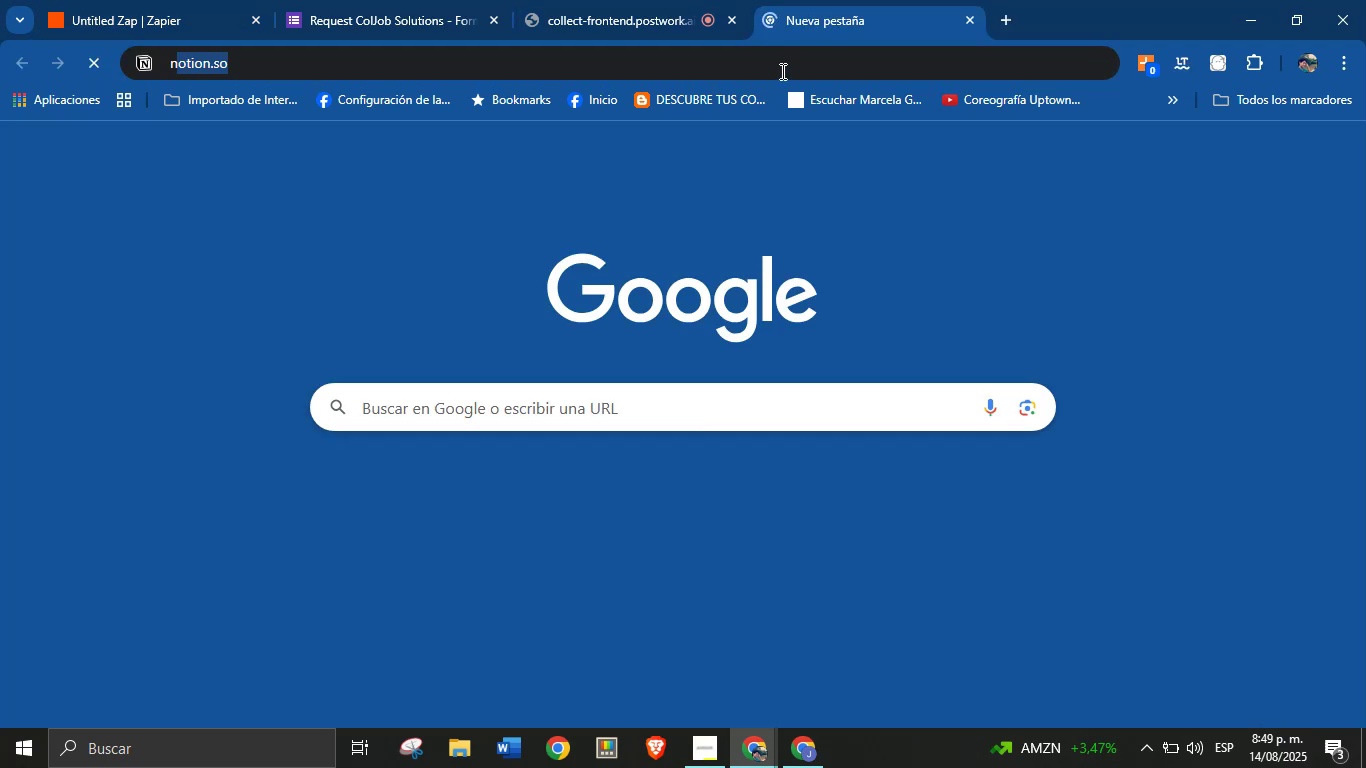 
left_click([306, 104])
 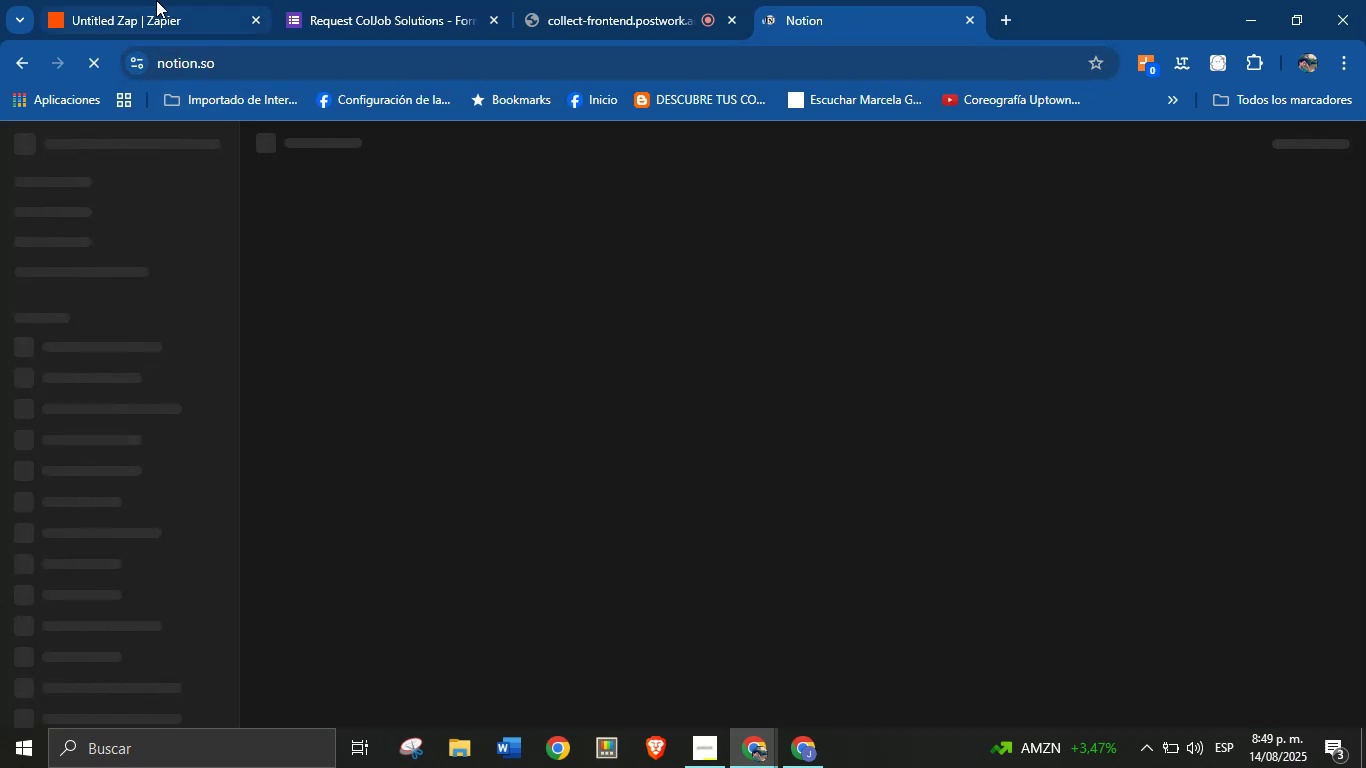 
left_click([312, 0])
 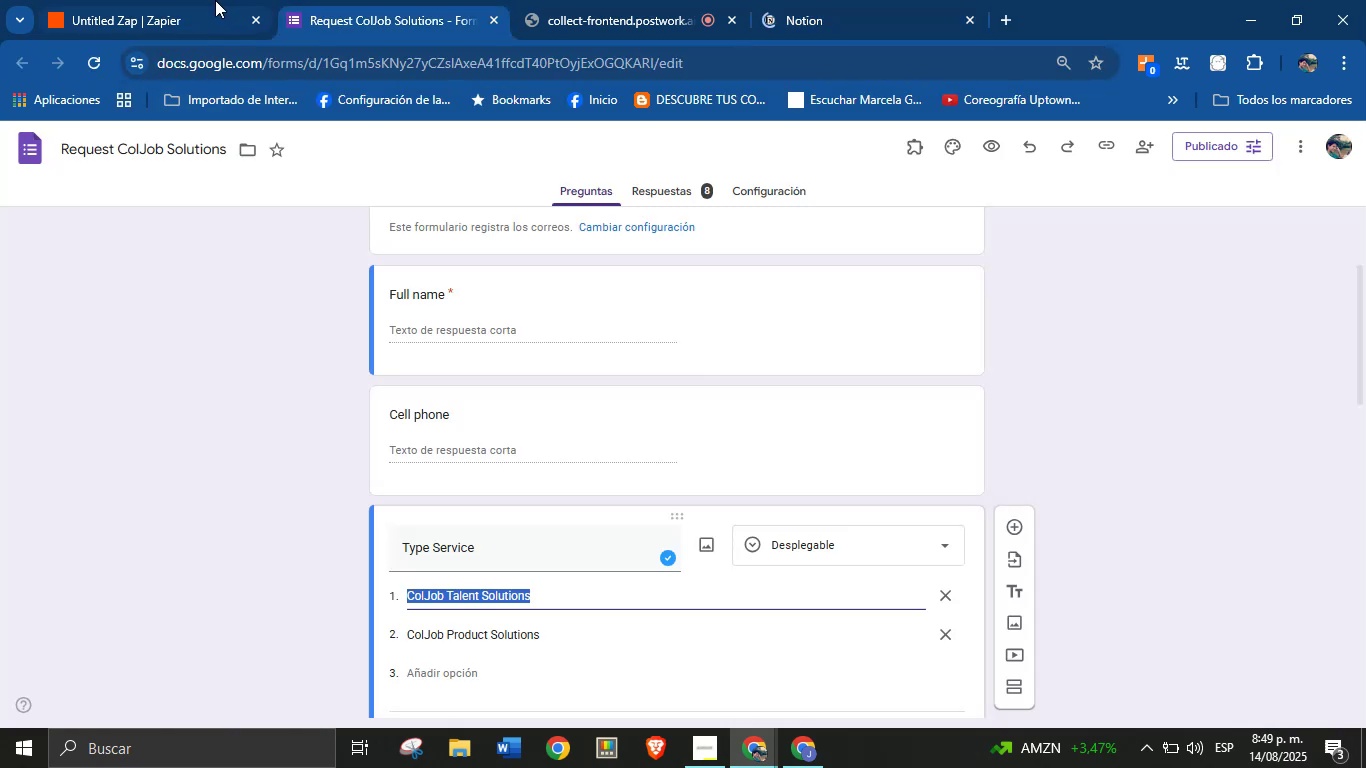 
left_click([189, 0])
 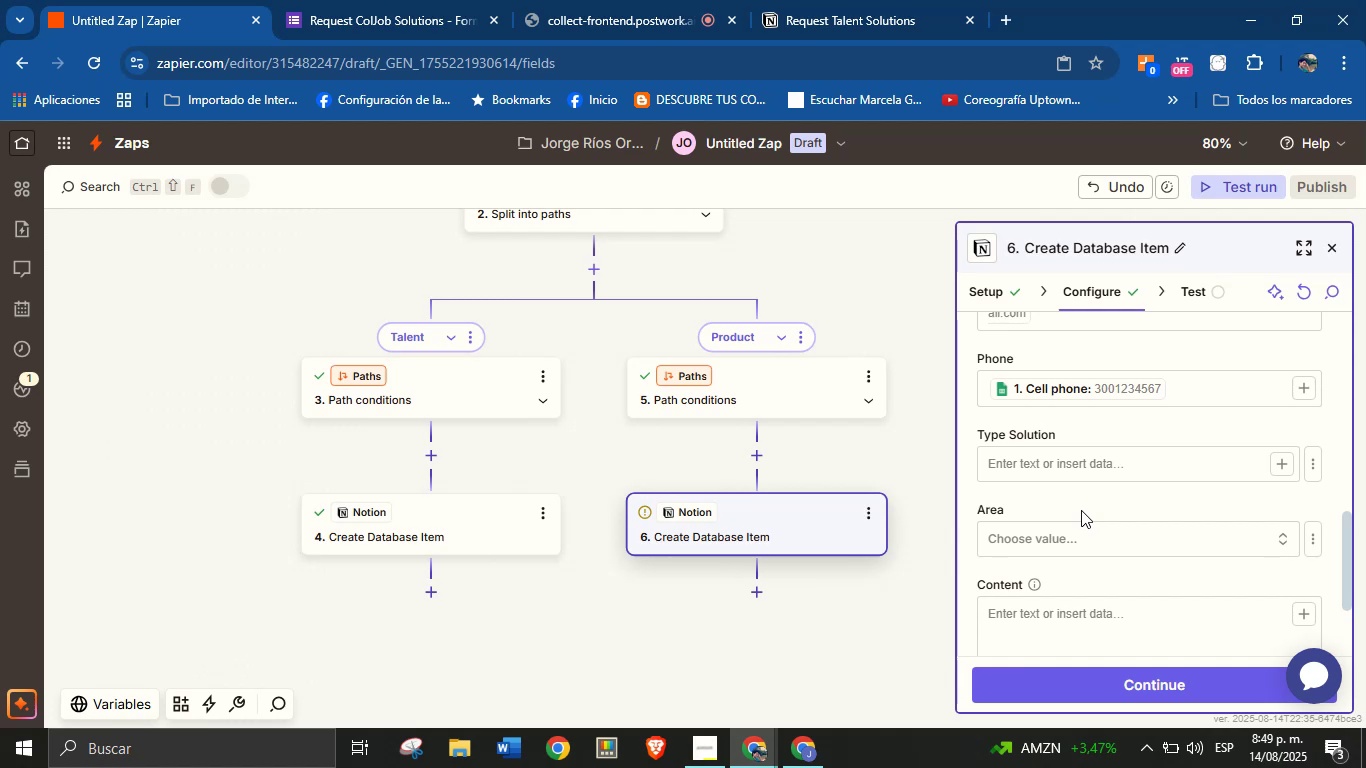 
wait(19.47)
 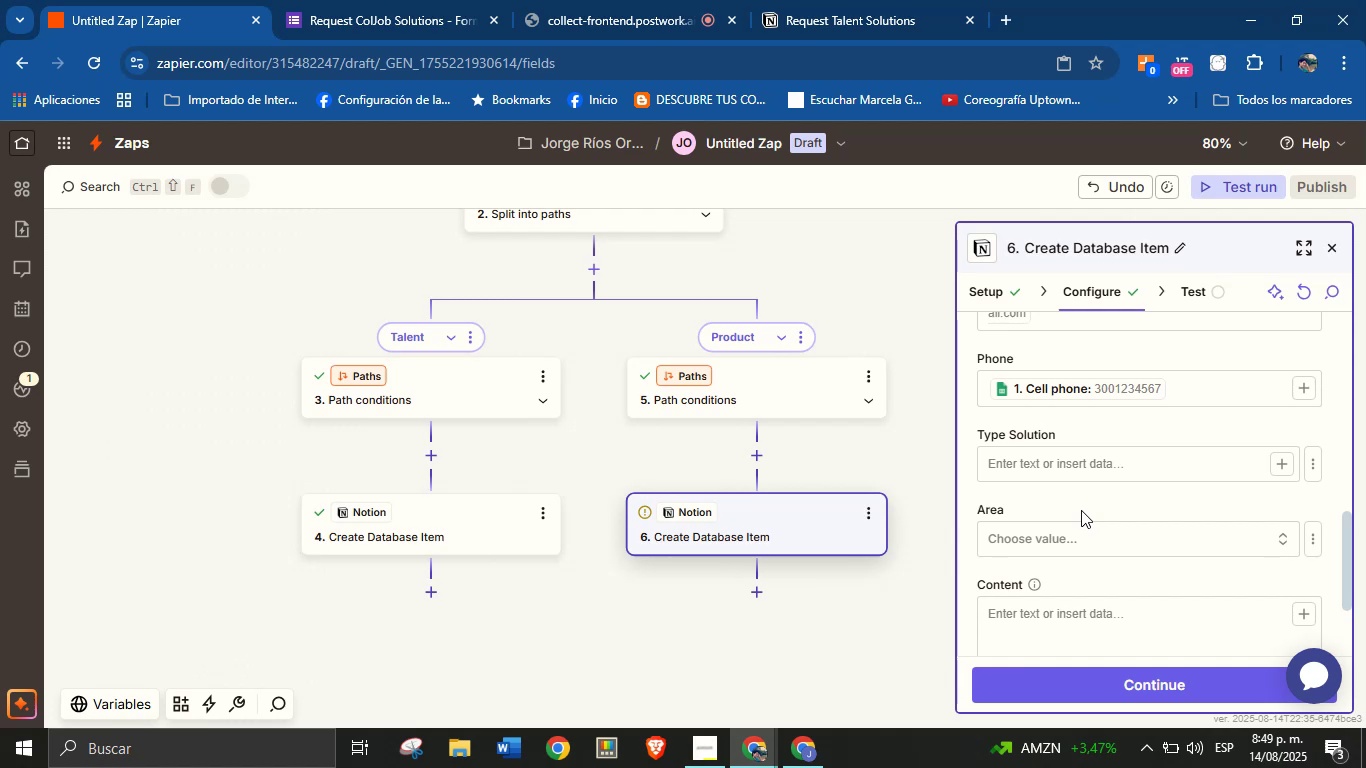 
left_click([882, 0])
 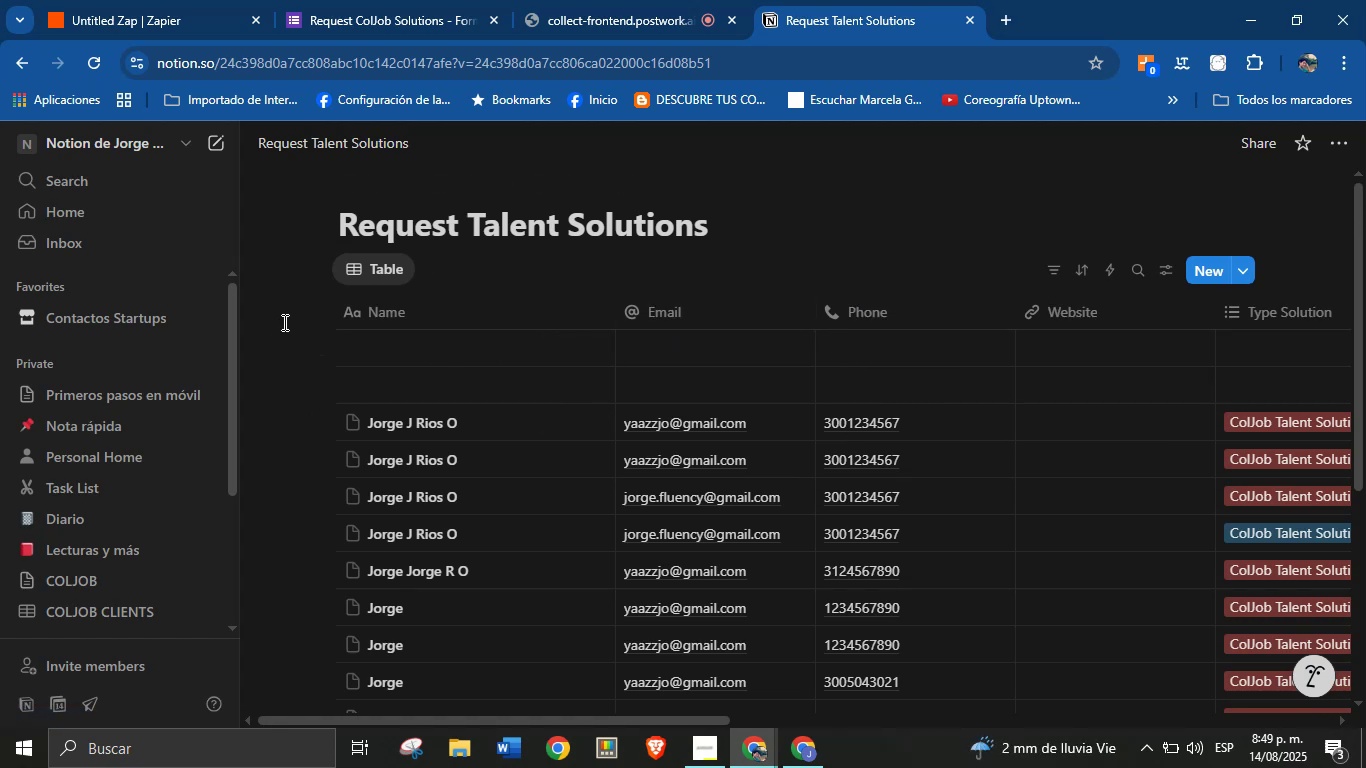 
wait(19.18)
 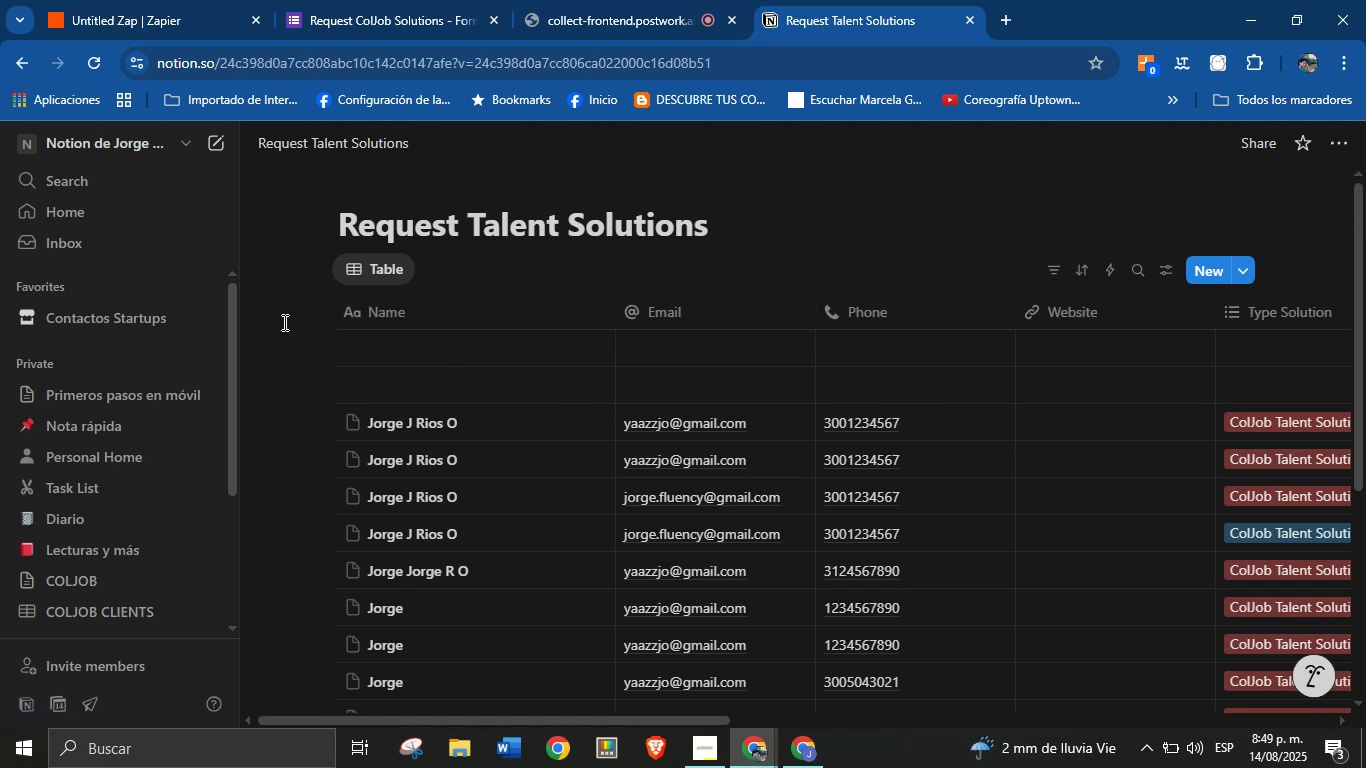 
scroll: coordinate [137, 414], scroll_direction: down, amount: 2.0
 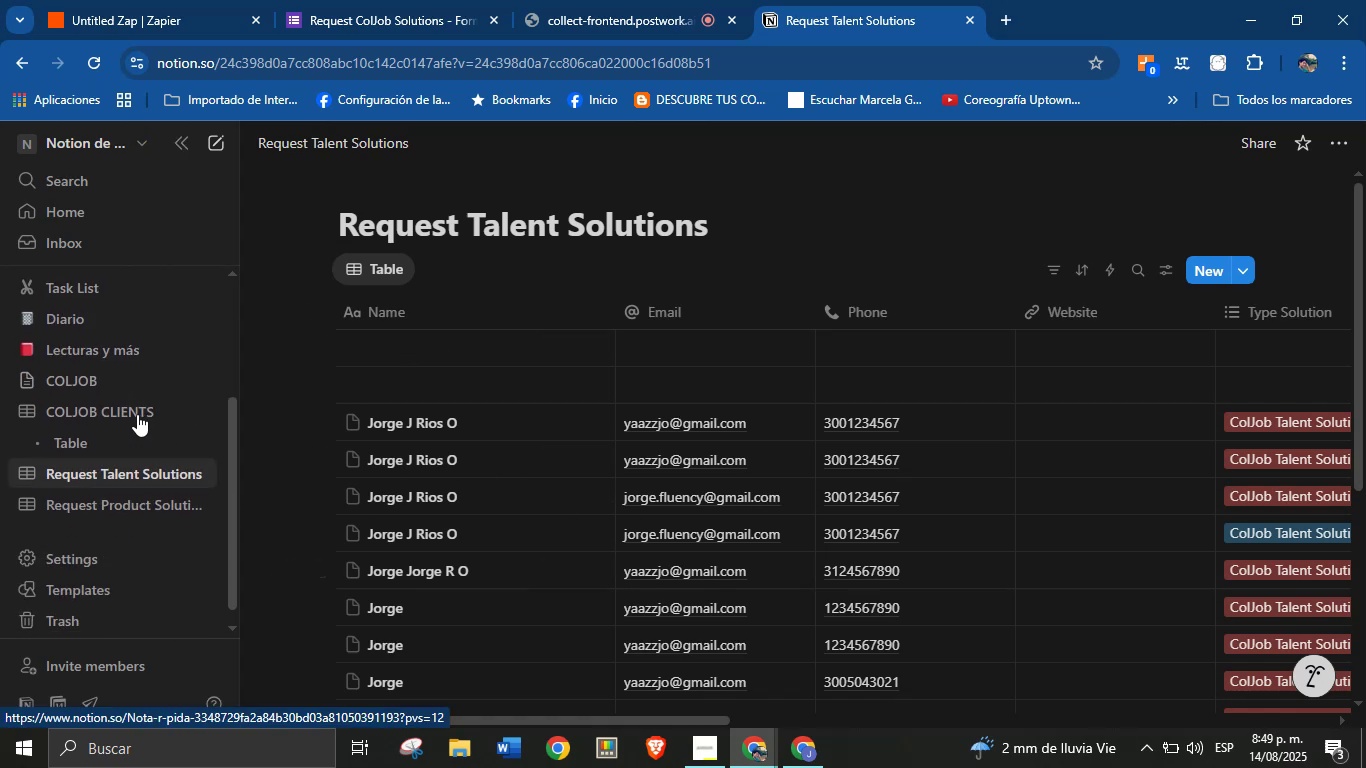 
mouse_move([156, 492])
 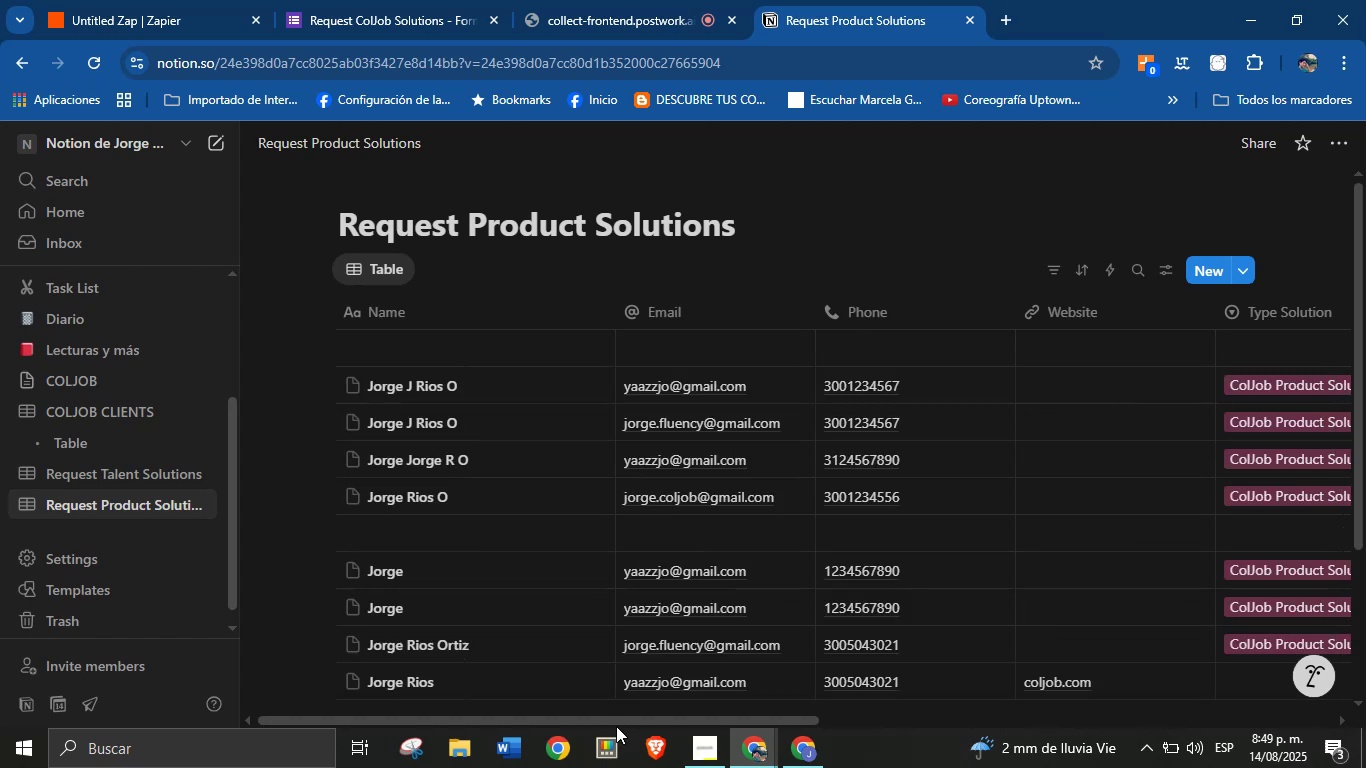 
left_click_drag(start_coordinate=[619, 719], to_coordinate=[1139, 690])
 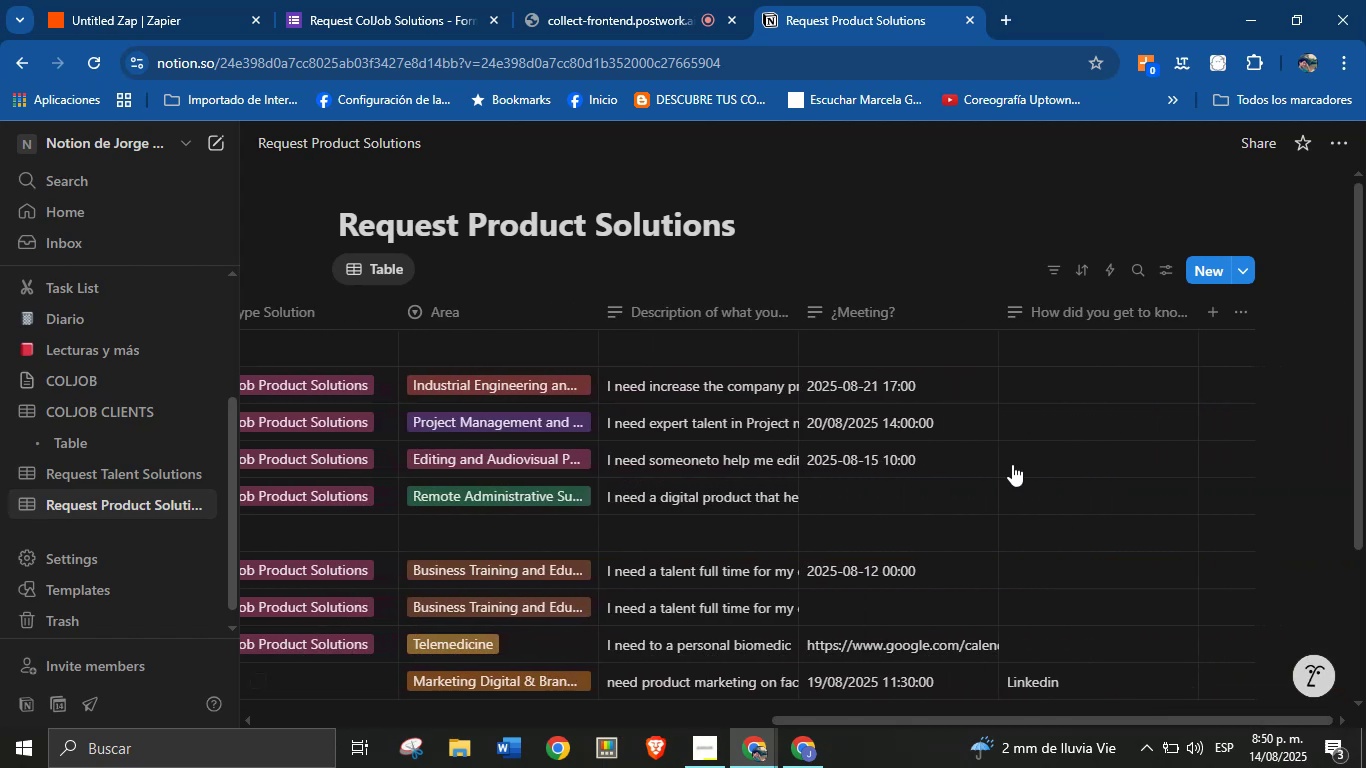 
mouse_move([881, 340])
 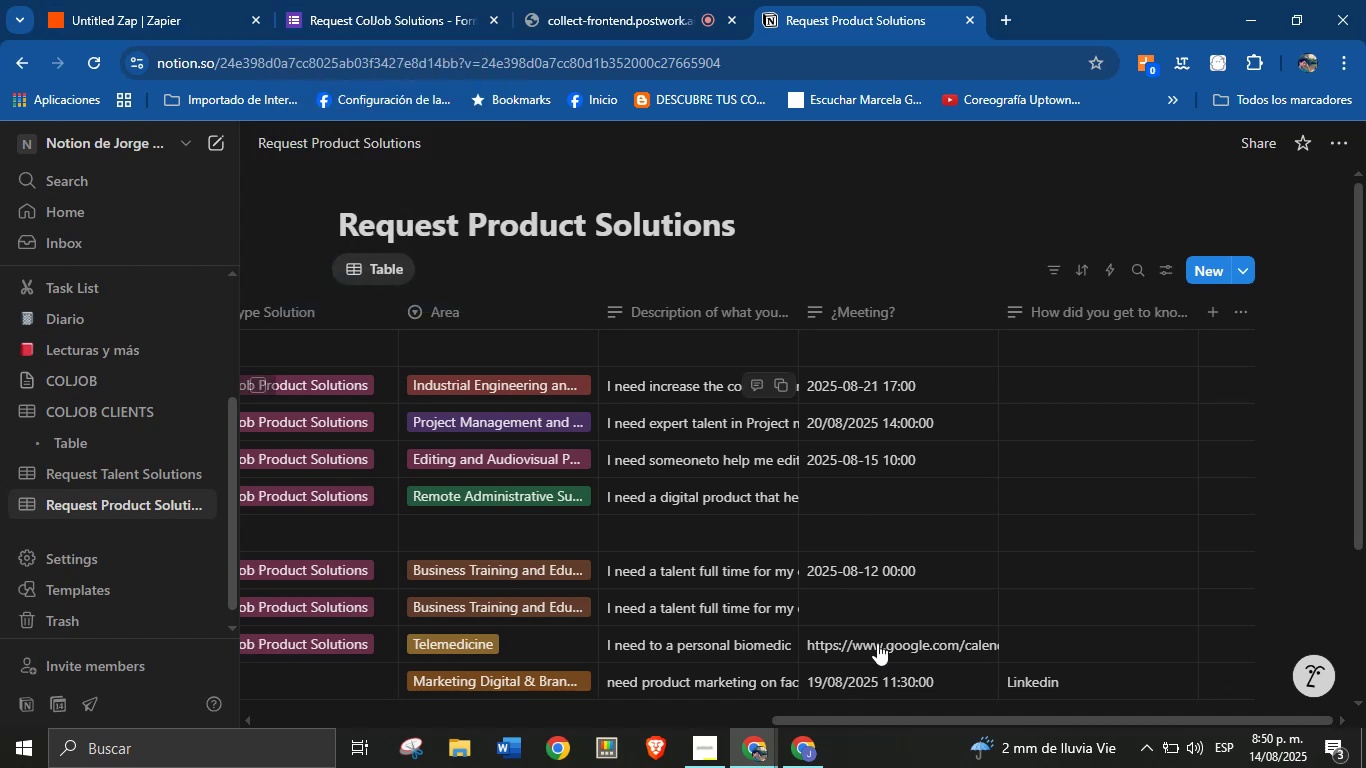 
wait(7.86)
 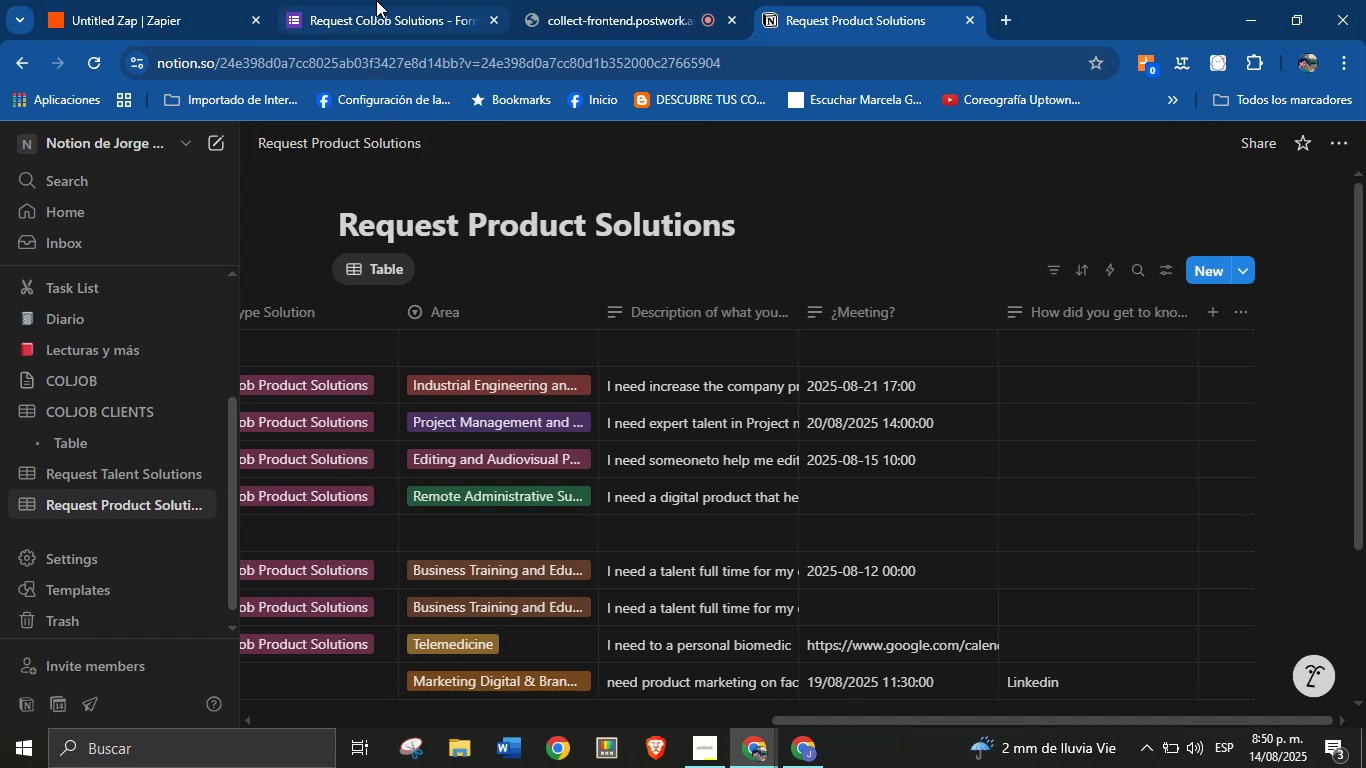 
left_click_drag(start_coordinate=[945, 723], to_coordinate=[785, 733])
 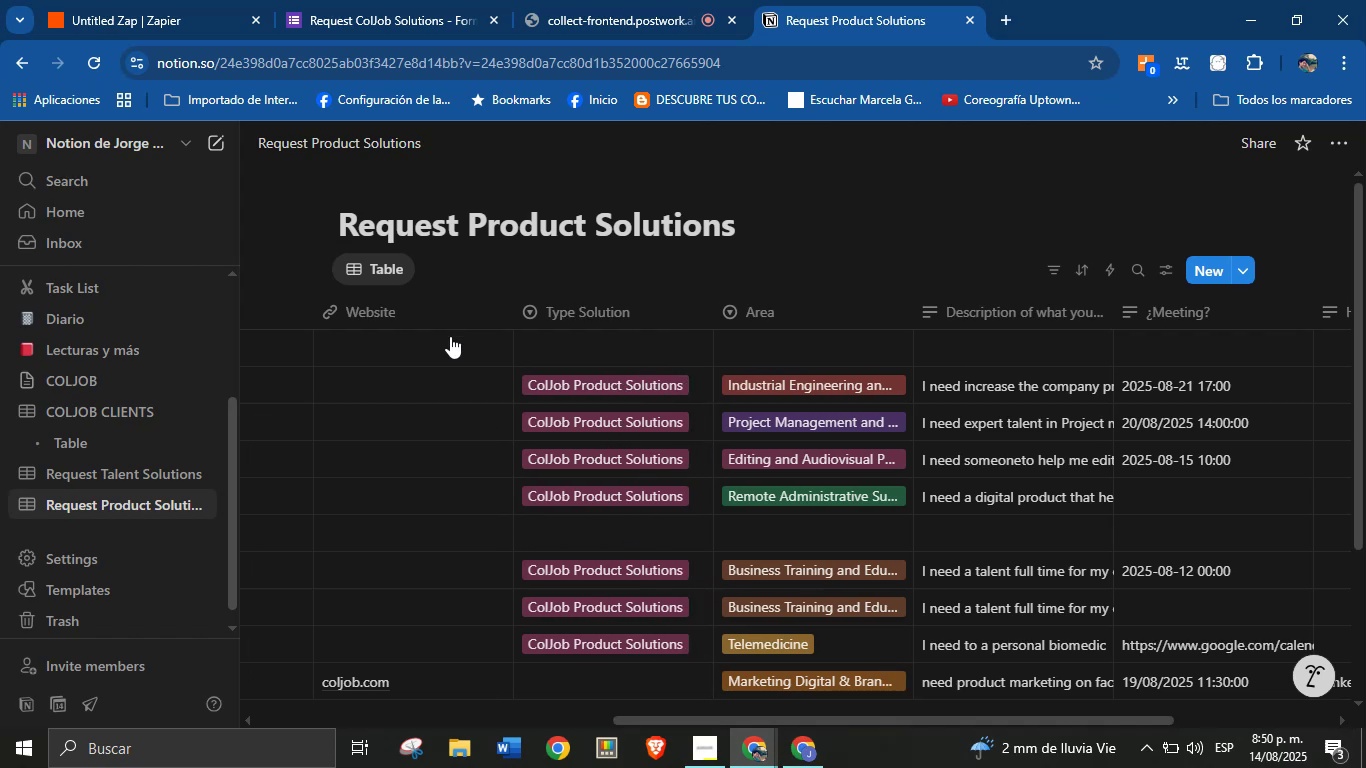 
left_click([135, 20])
 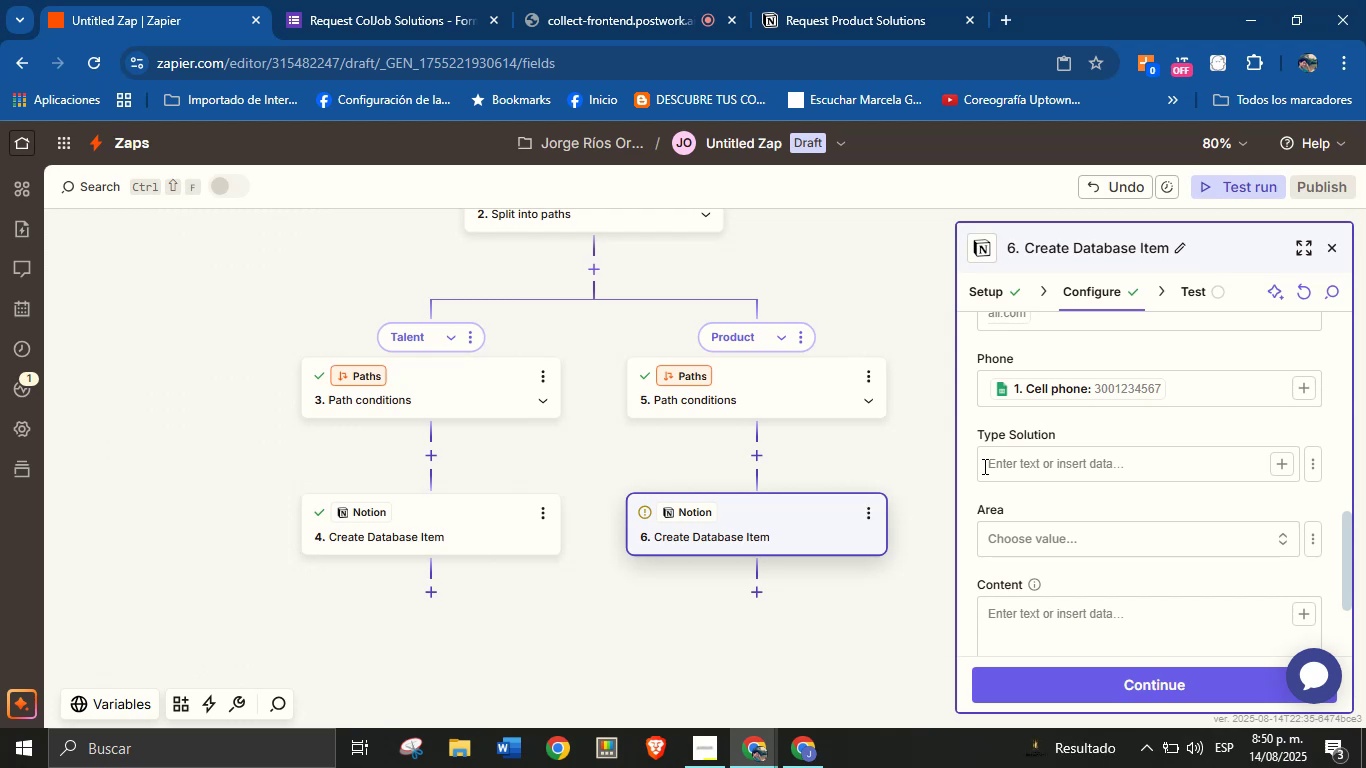 
wait(18.11)
 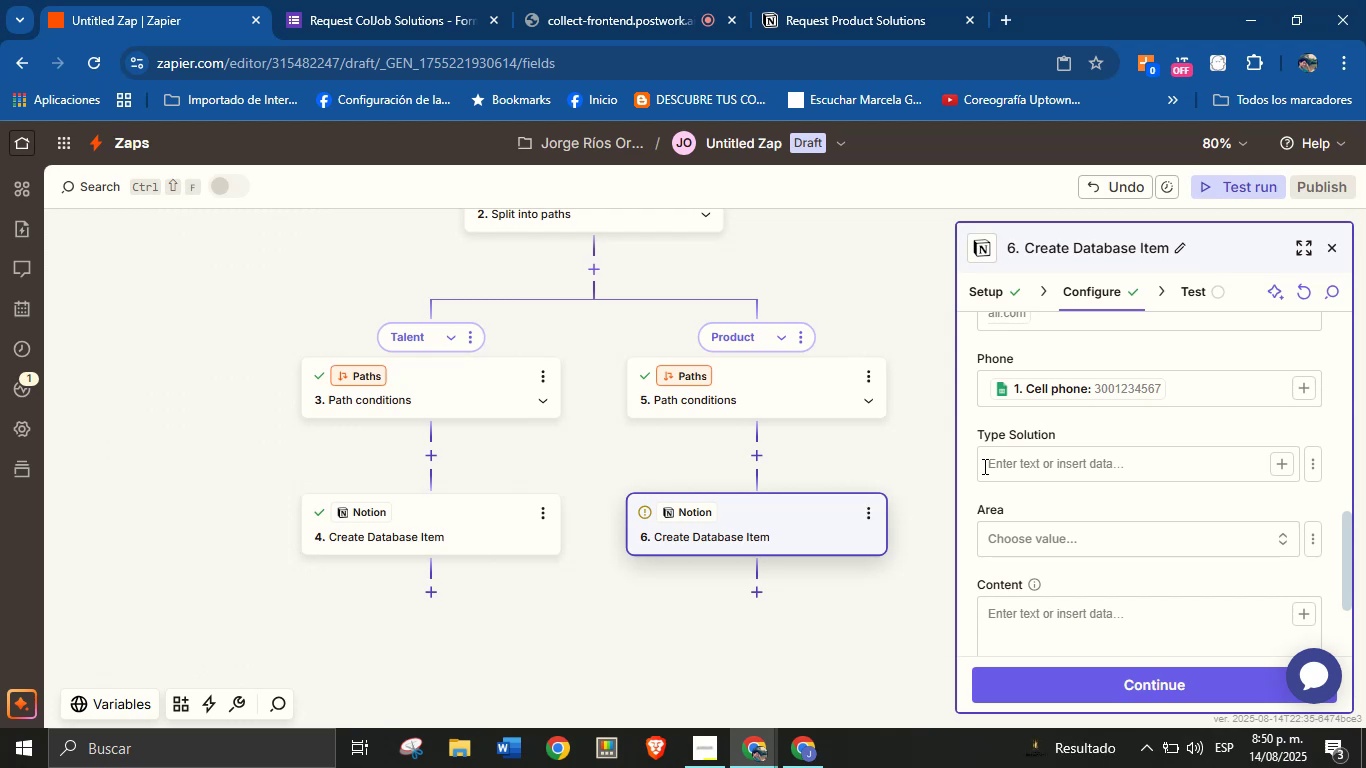 
left_click([1069, 426])
 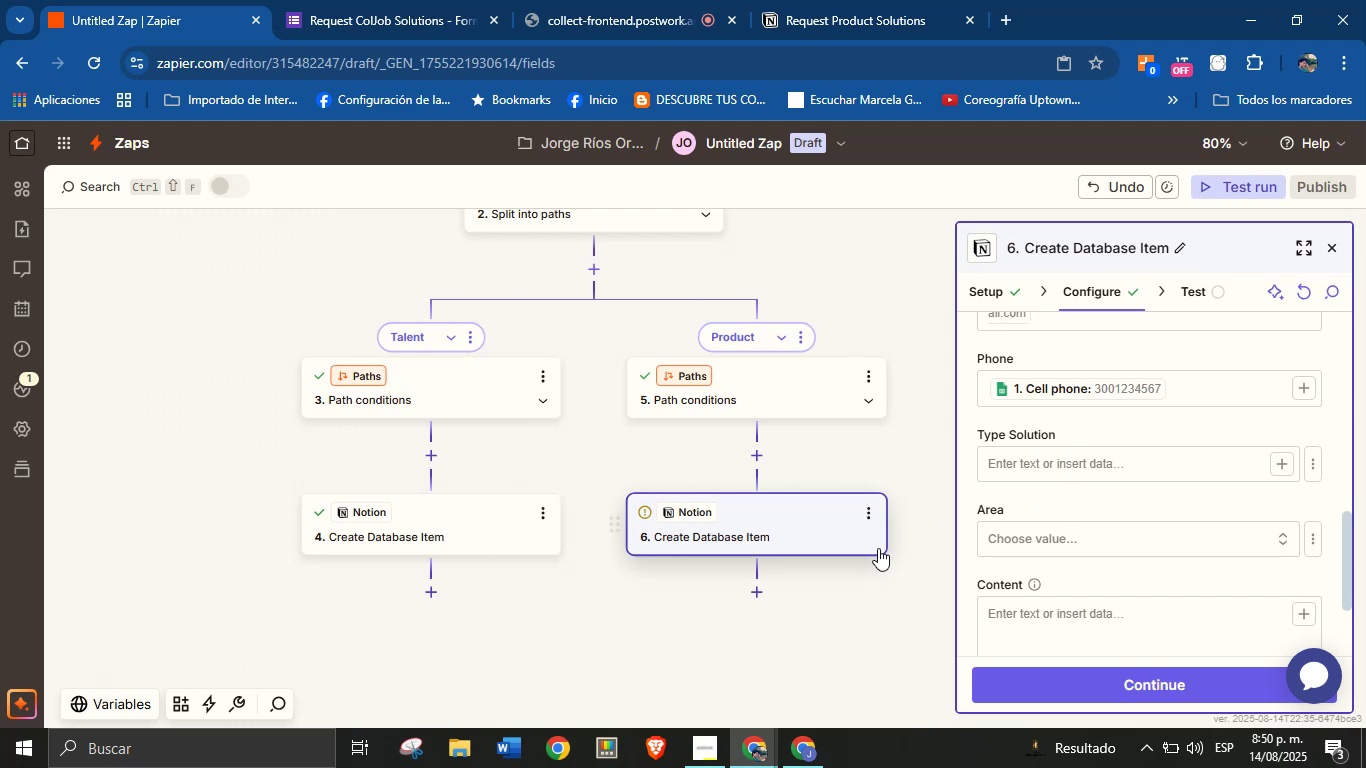 
left_click_drag(start_coordinate=[862, 602], to_coordinate=[866, 573])
 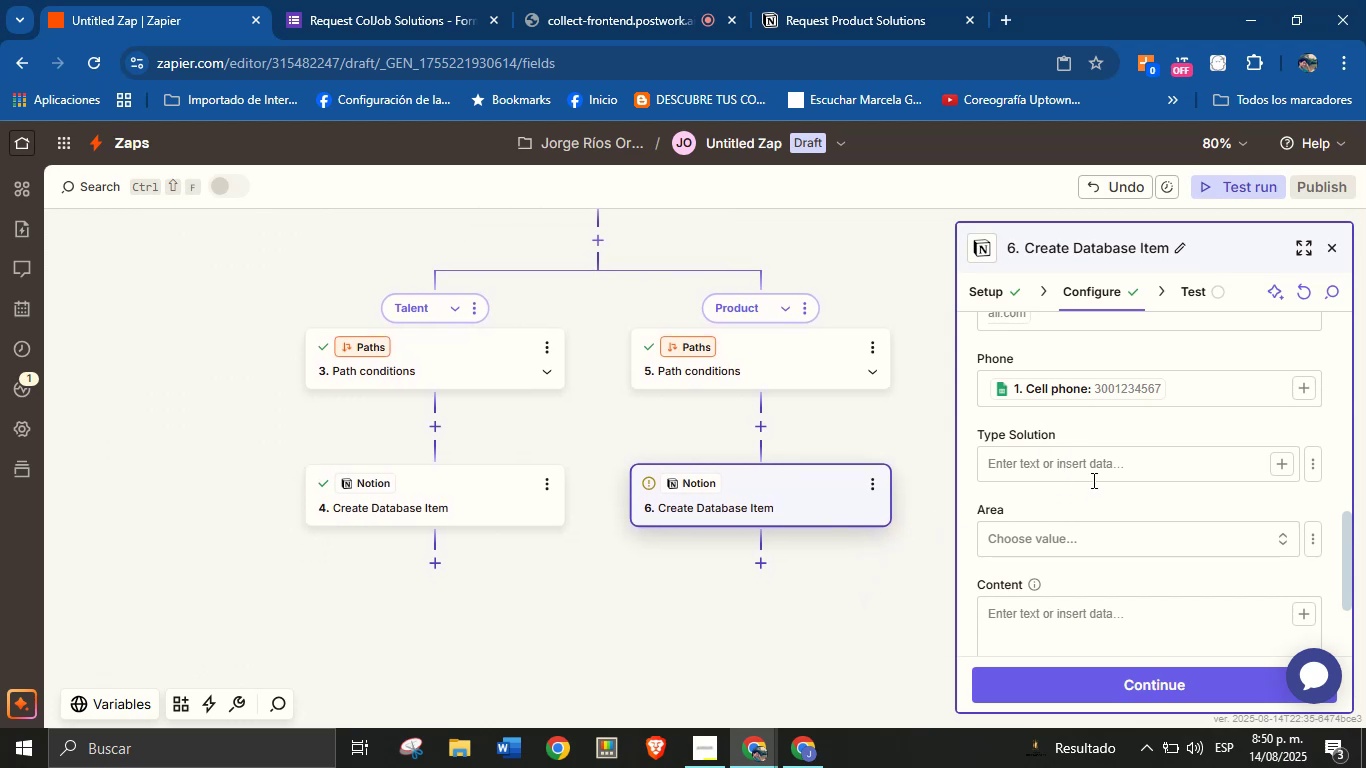 
left_click([1167, 428])
 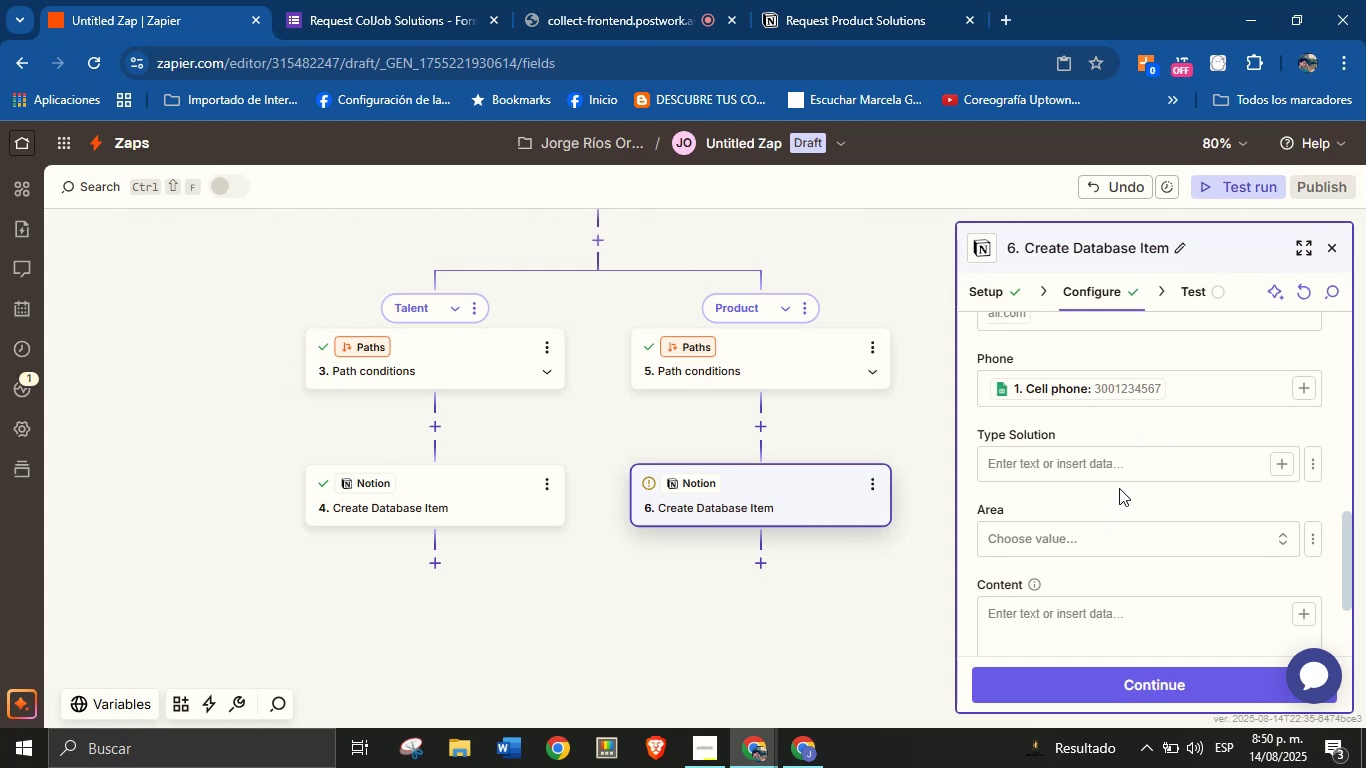 
wait(9.98)
 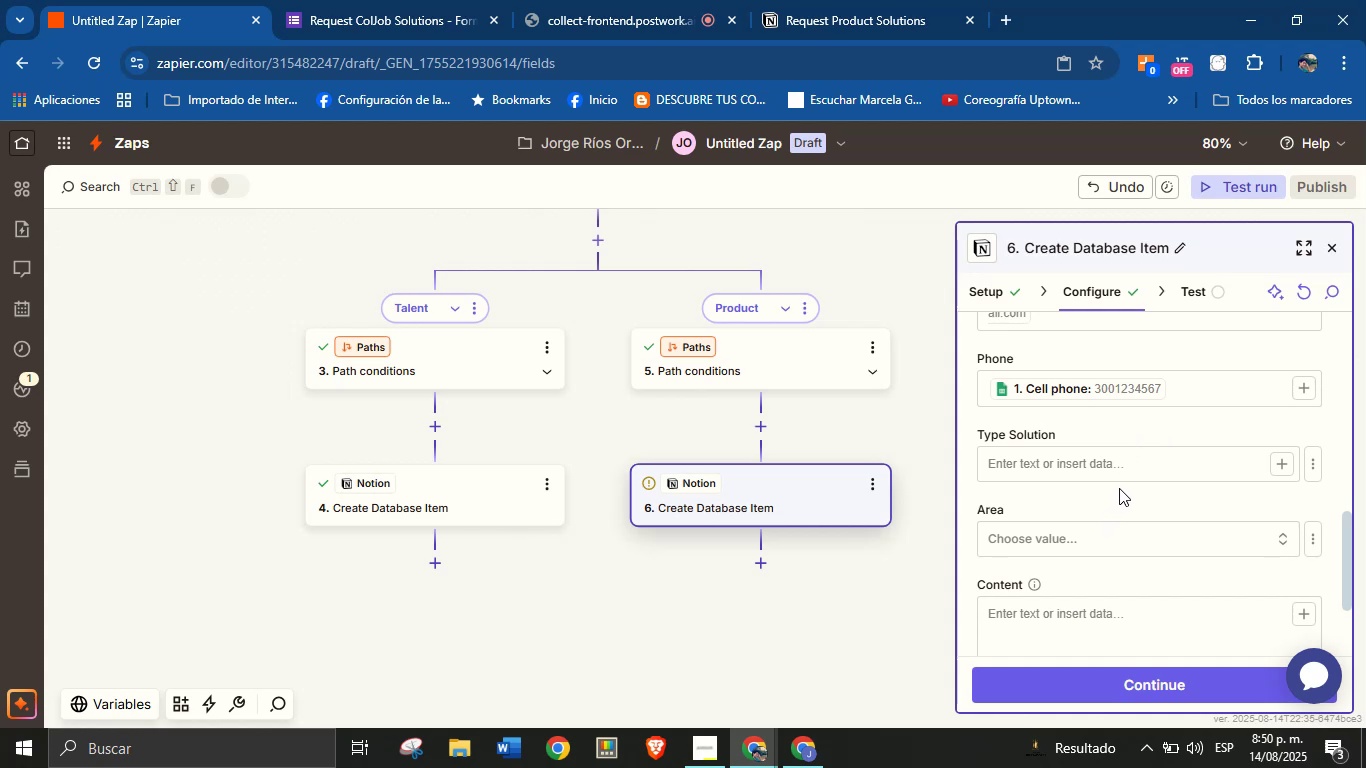 
left_click([1310, 537])
 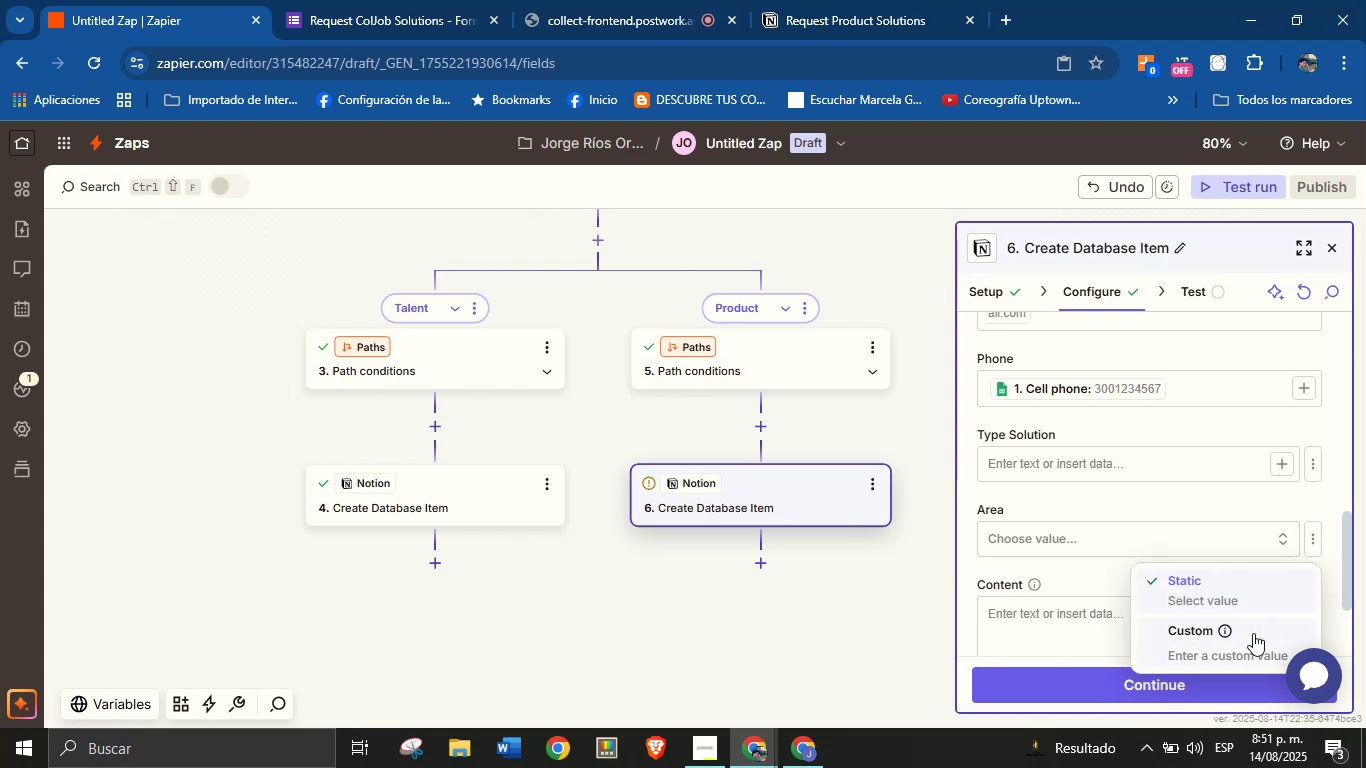 
left_click([1251, 643])
 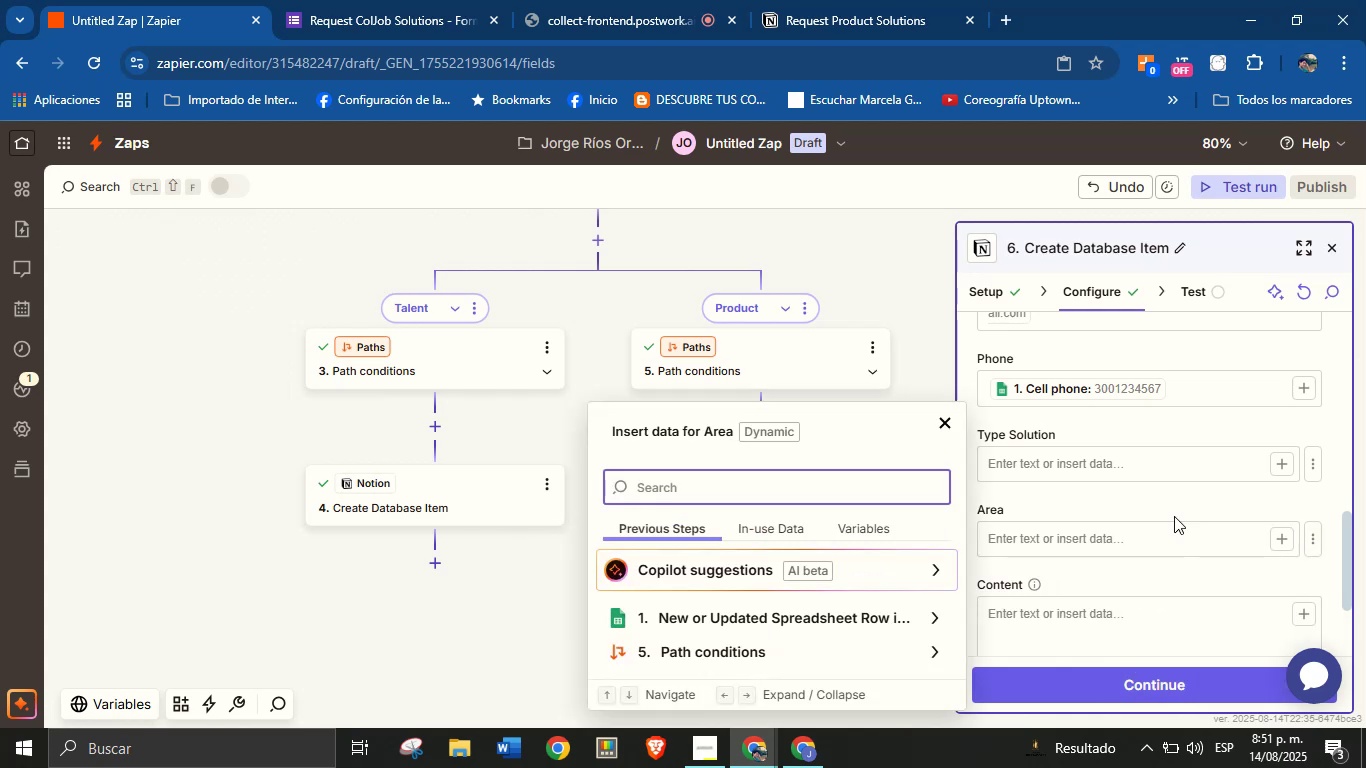 
left_click([1174, 506])
 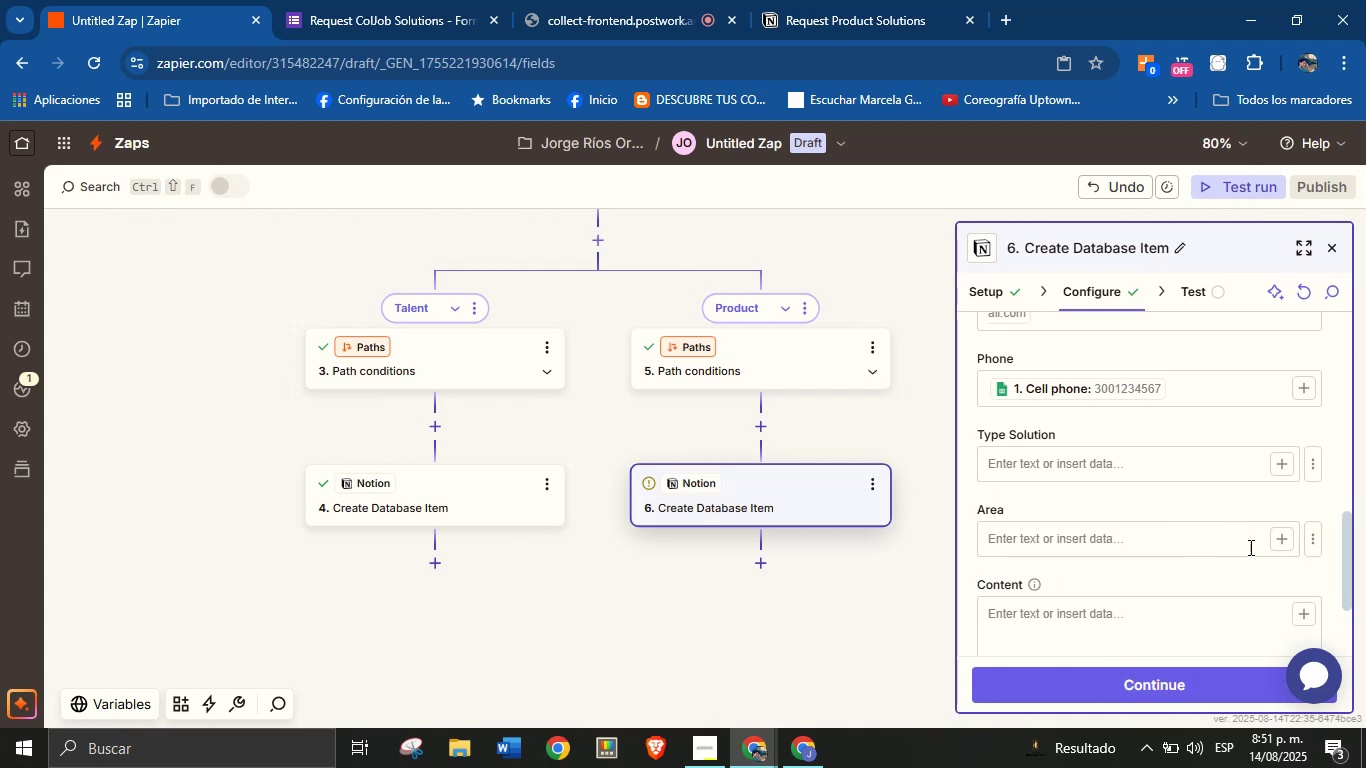 
left_click([1277, 541])
 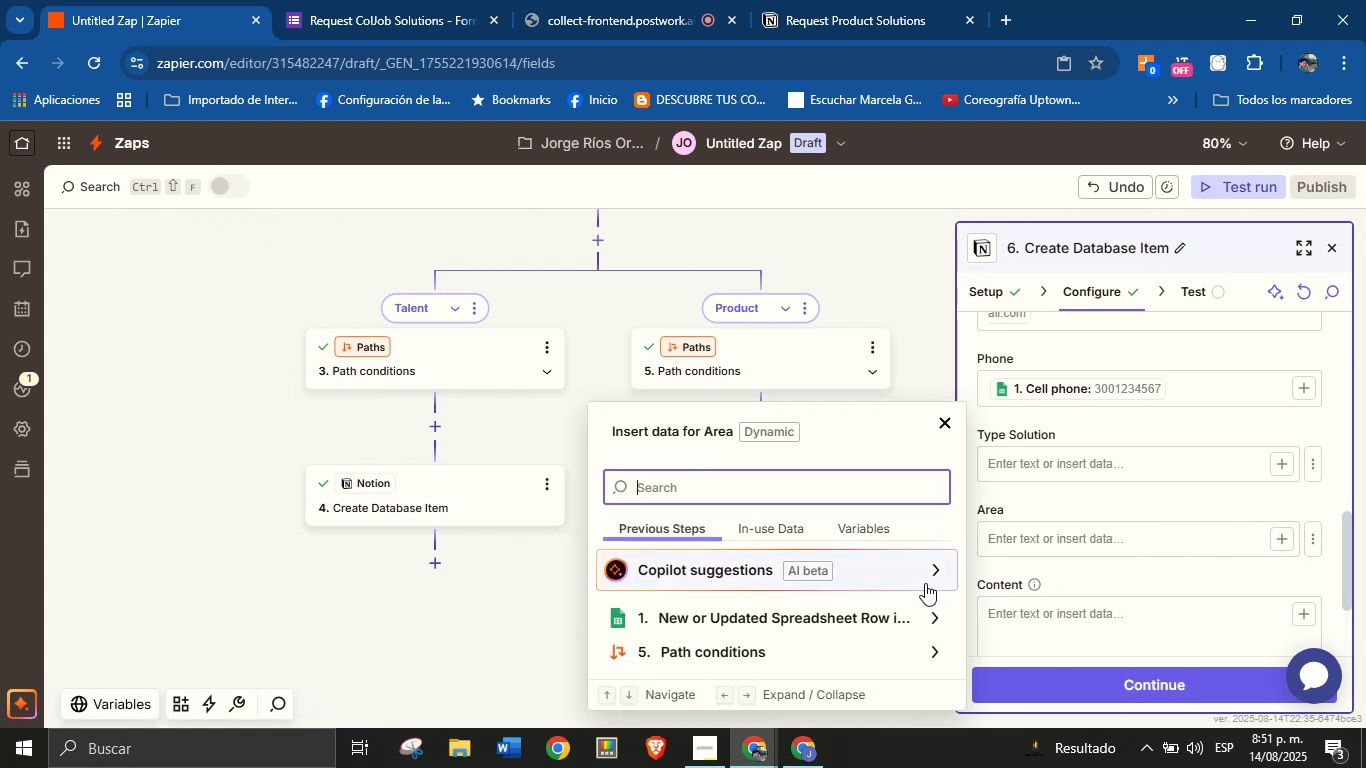 
left_click([935, 608])
 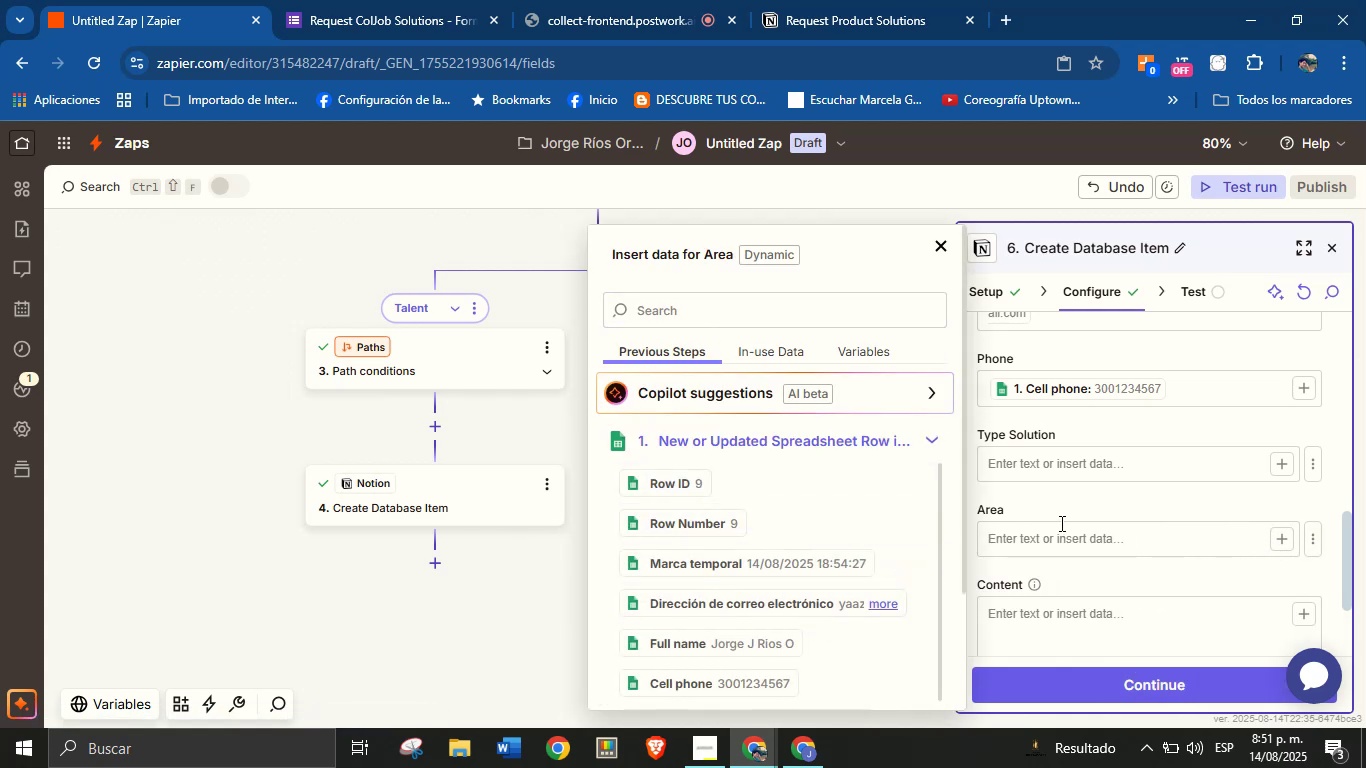 
left_click([1101, 507])
 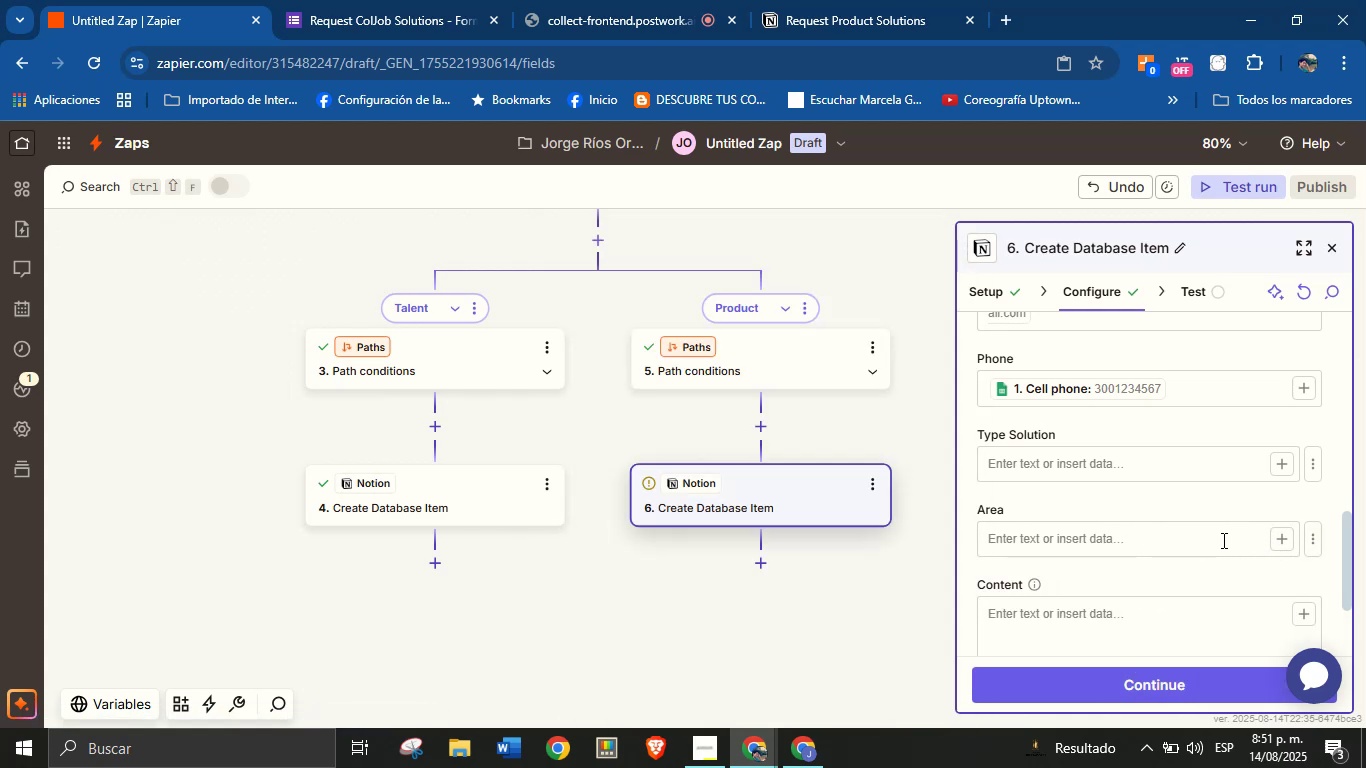 
left_click([1279, 537])
 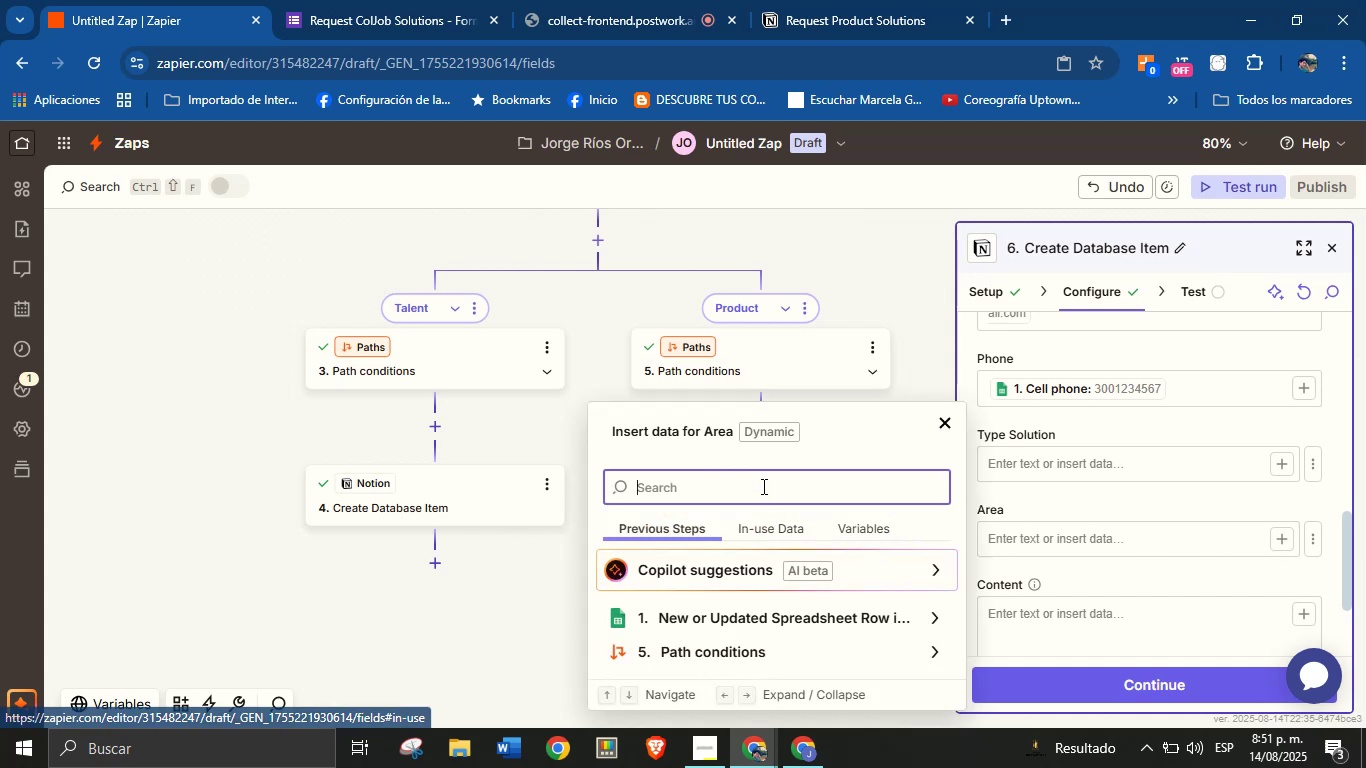 
type(area)
 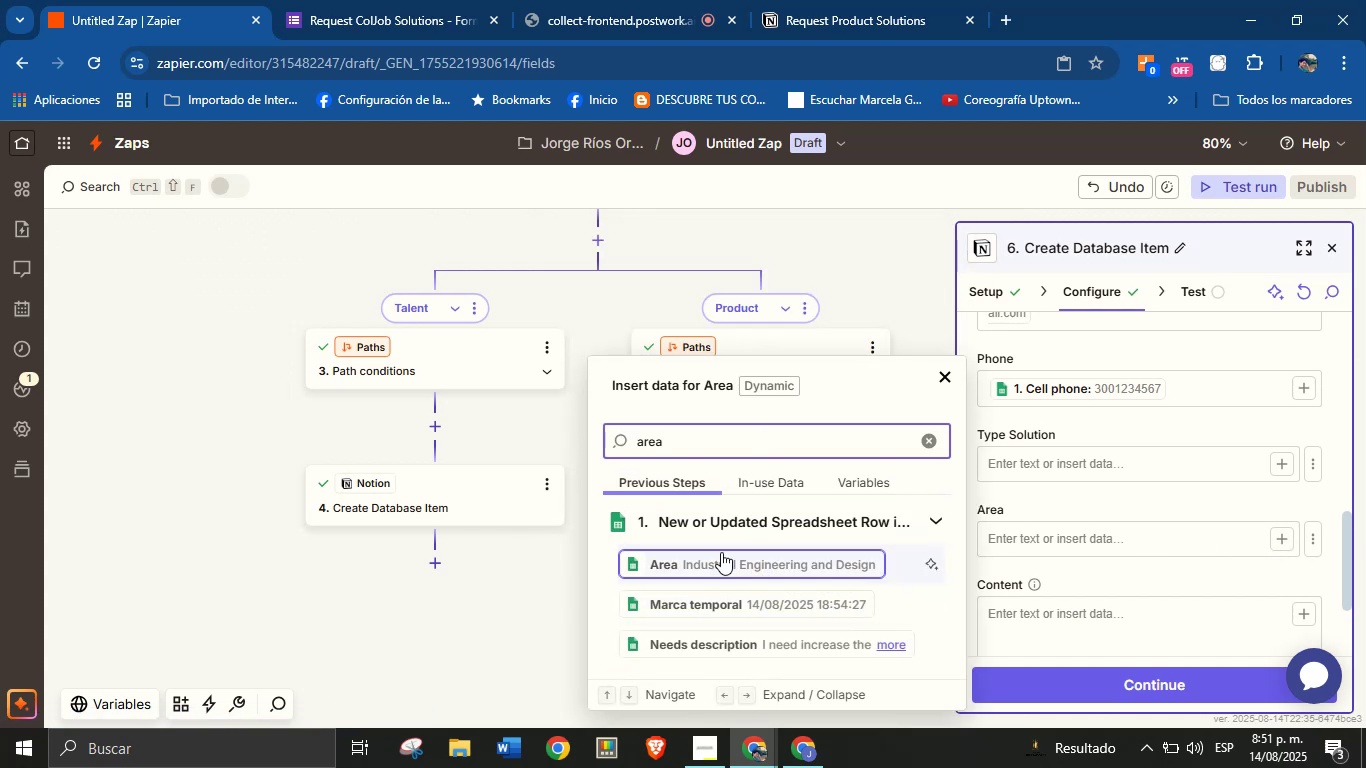 
left_click([721, 559])
 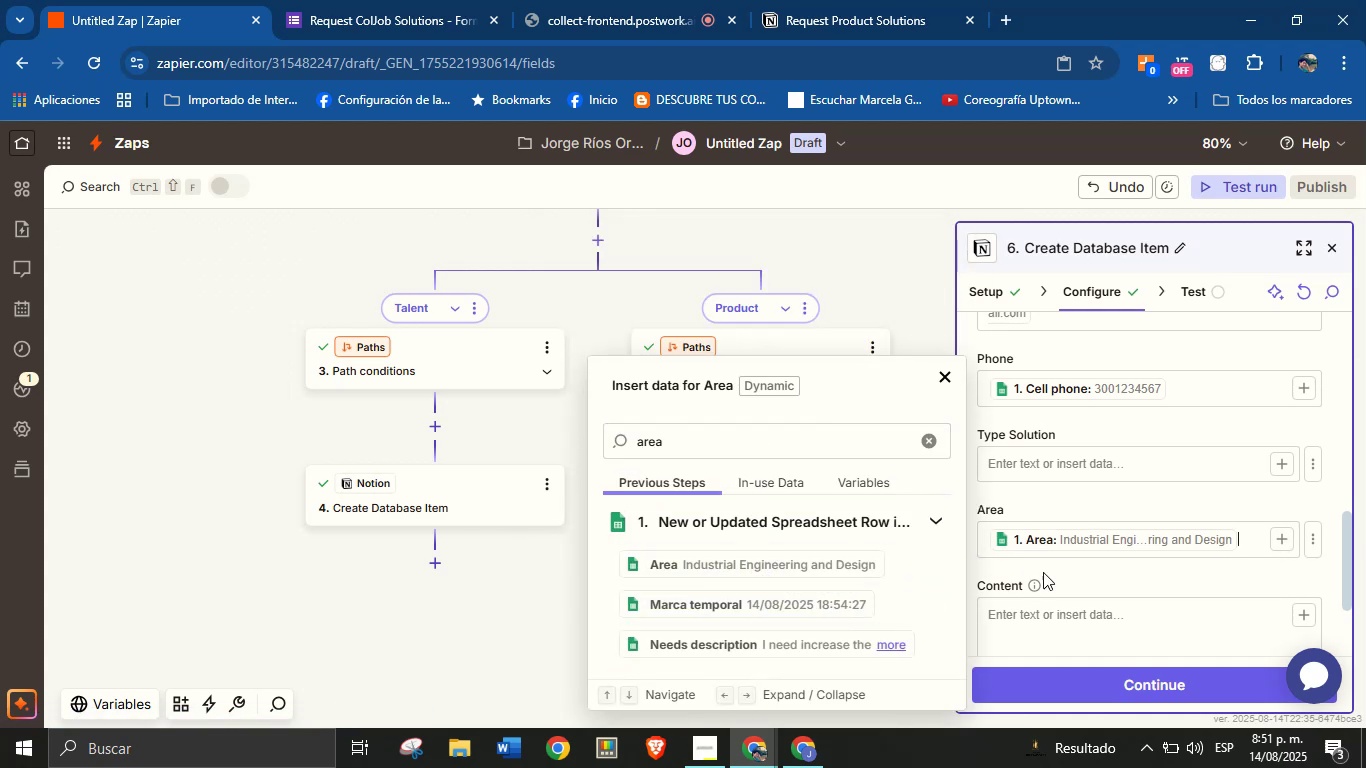 
left_click([1074, 576])
 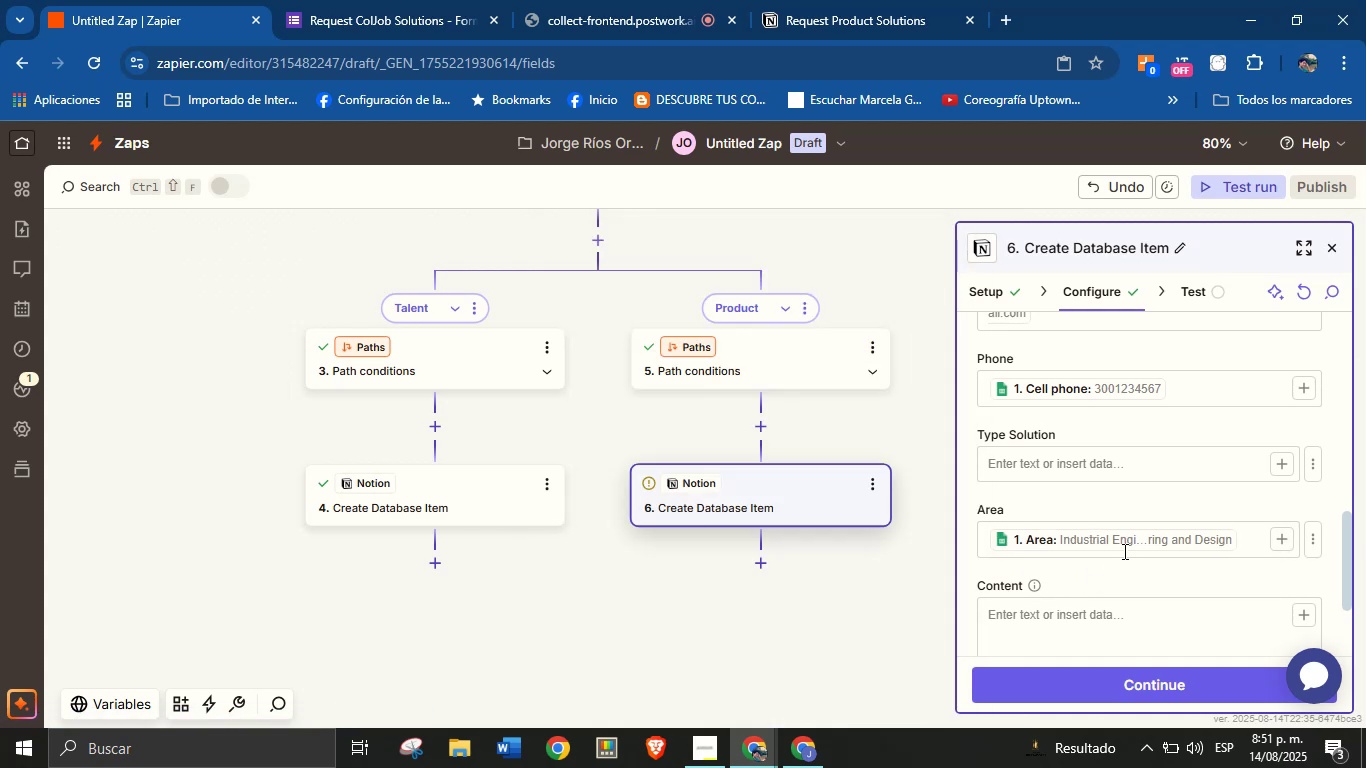 
scroll: coordinate [1133, 537], scroll_direction: down, amount: 1.0
 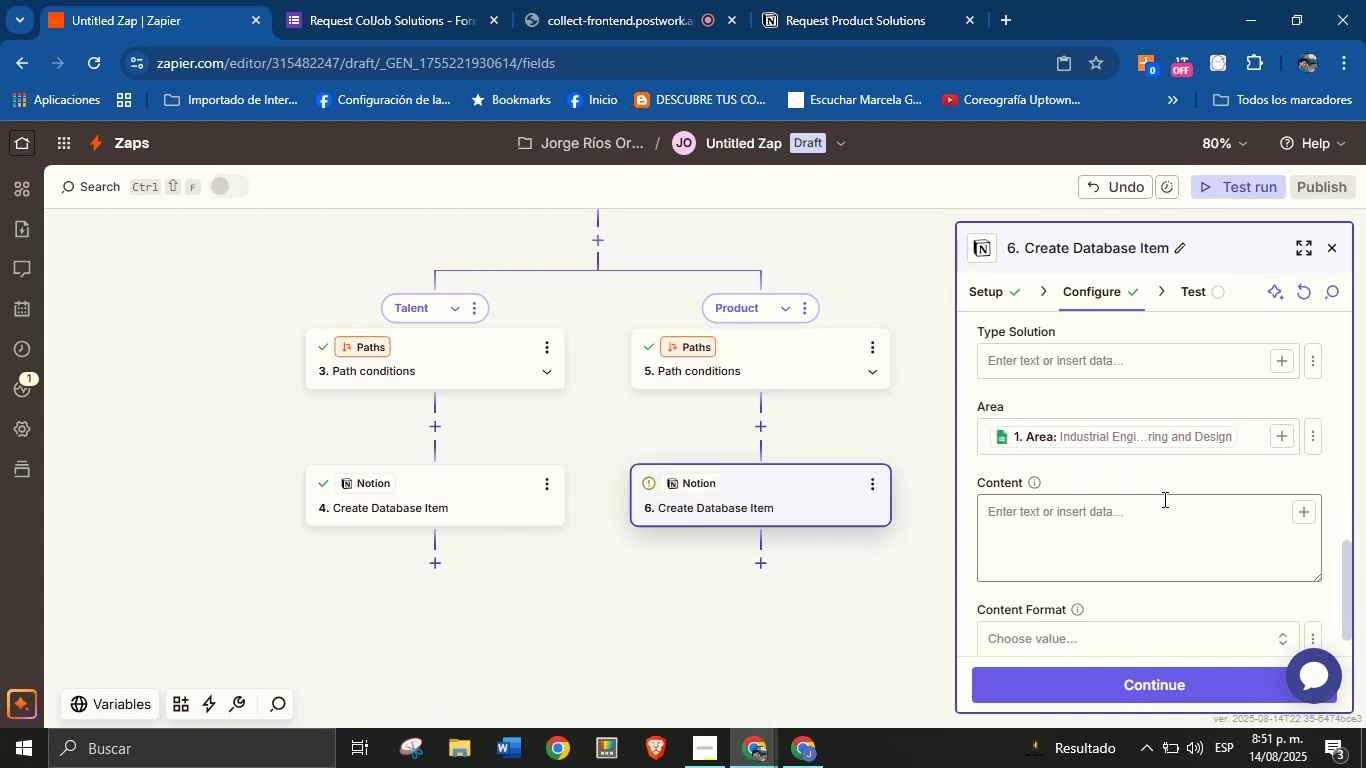 
left_click([1170, 489])
 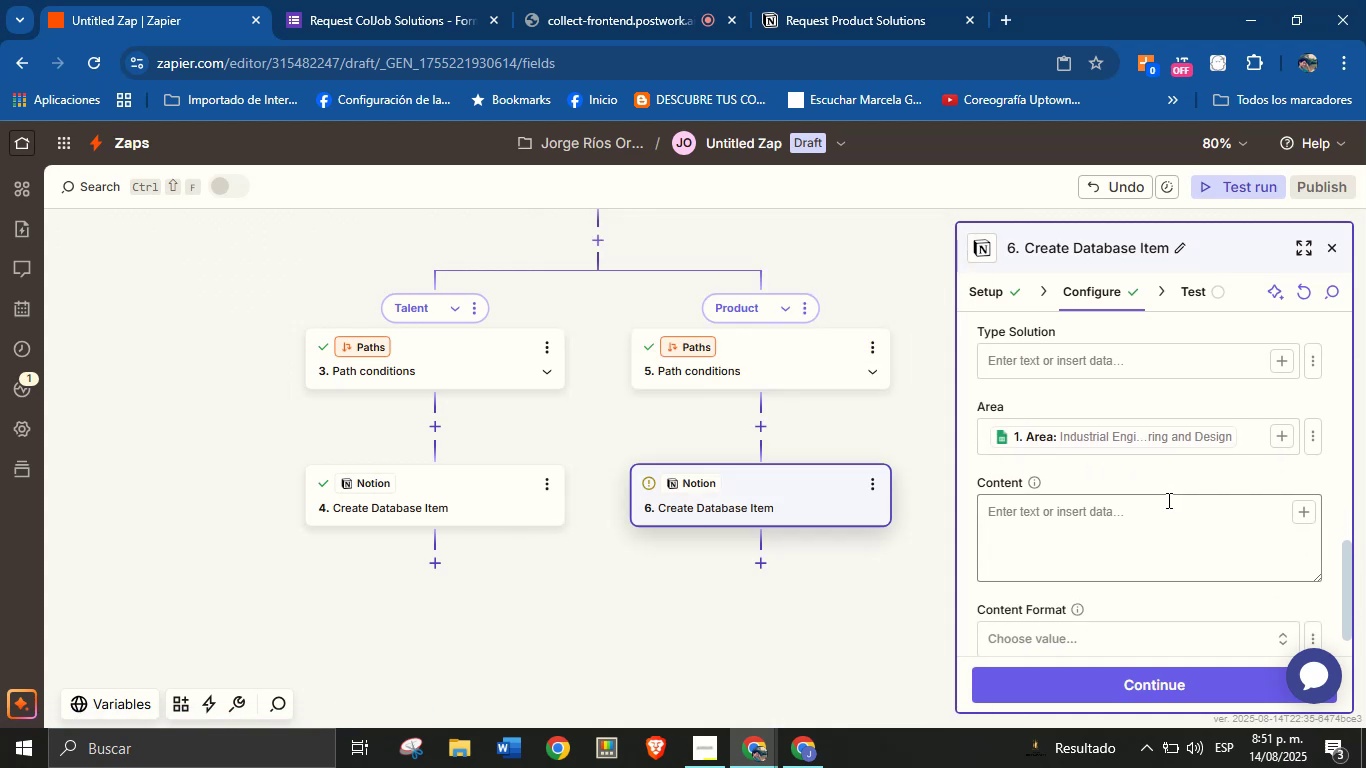 
scroll: coordinate [1166, 525], scroll_direction: down, amount: 2.0
 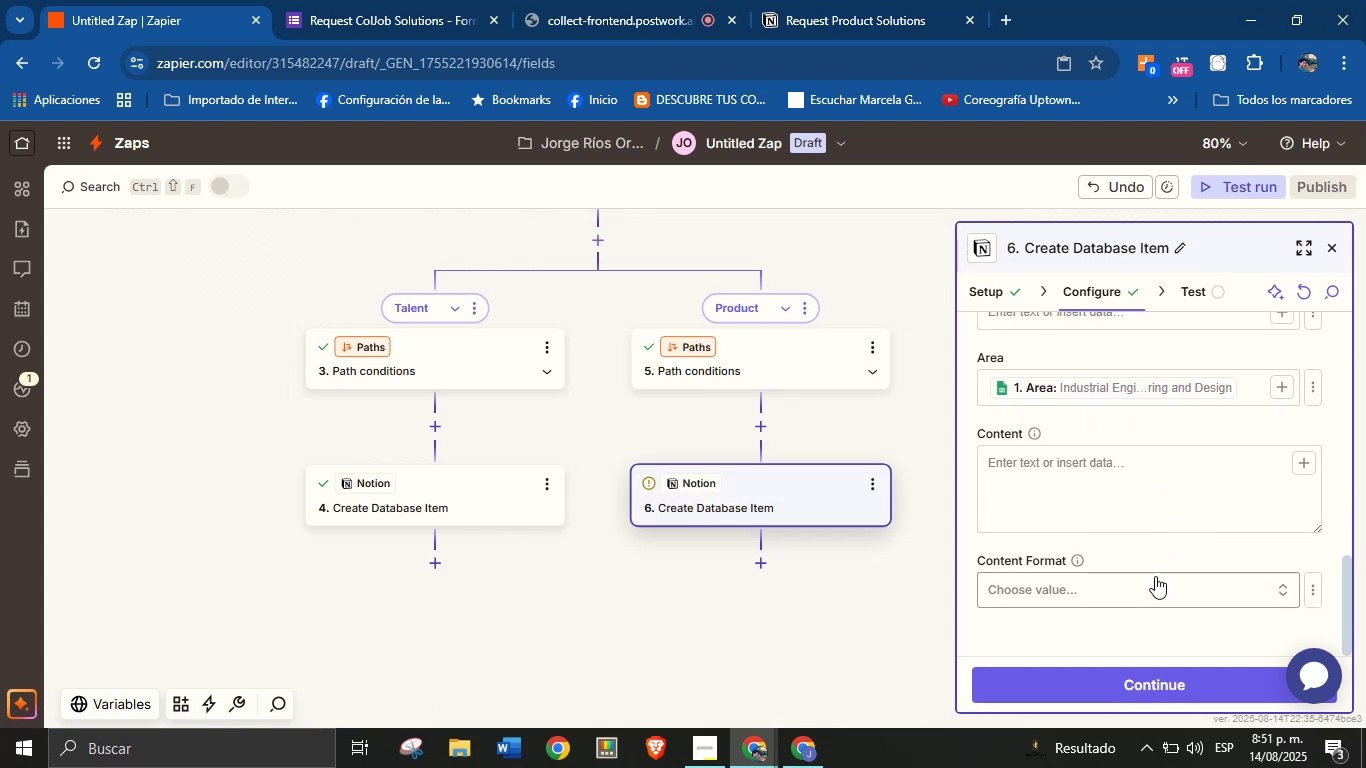 
scroll: coordinate [1149, 497], scroll_direction: up, amount: 2.0
 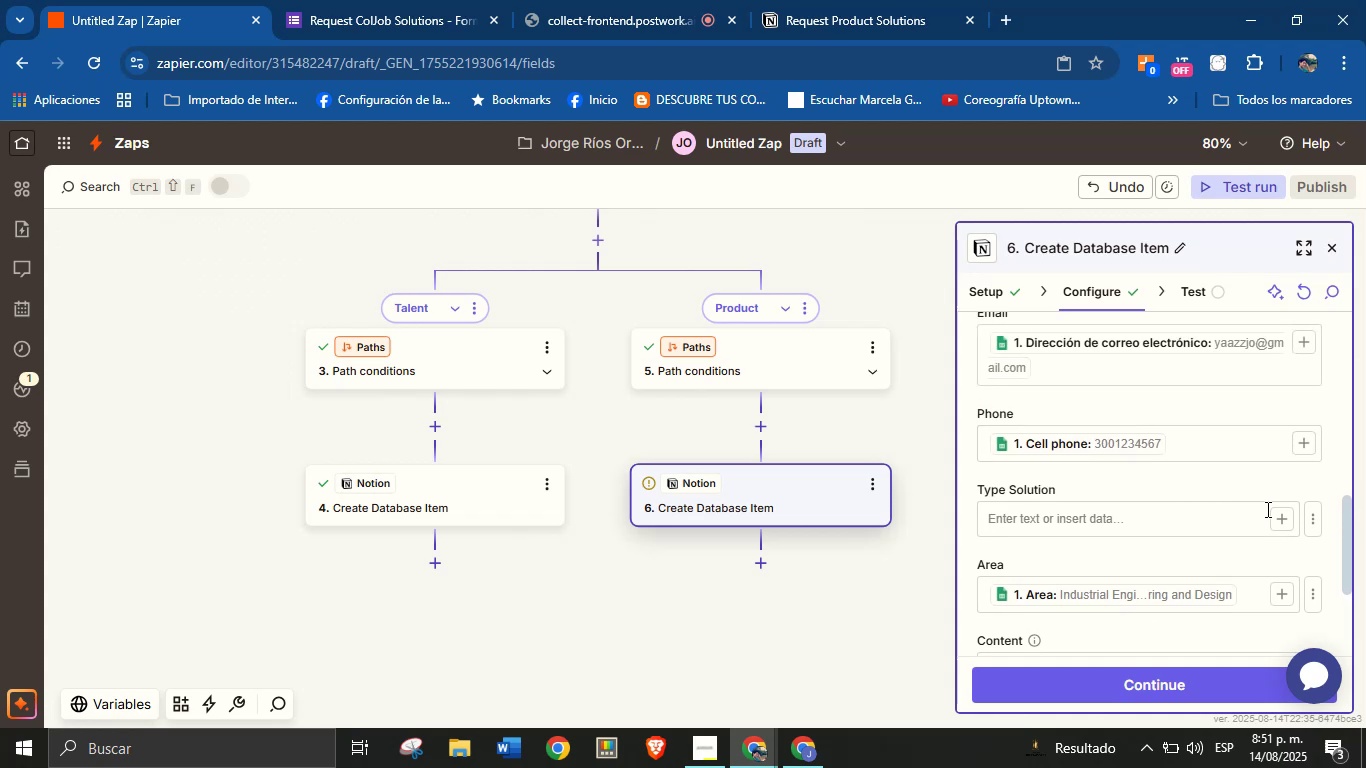 
left_click([1281, 523])
 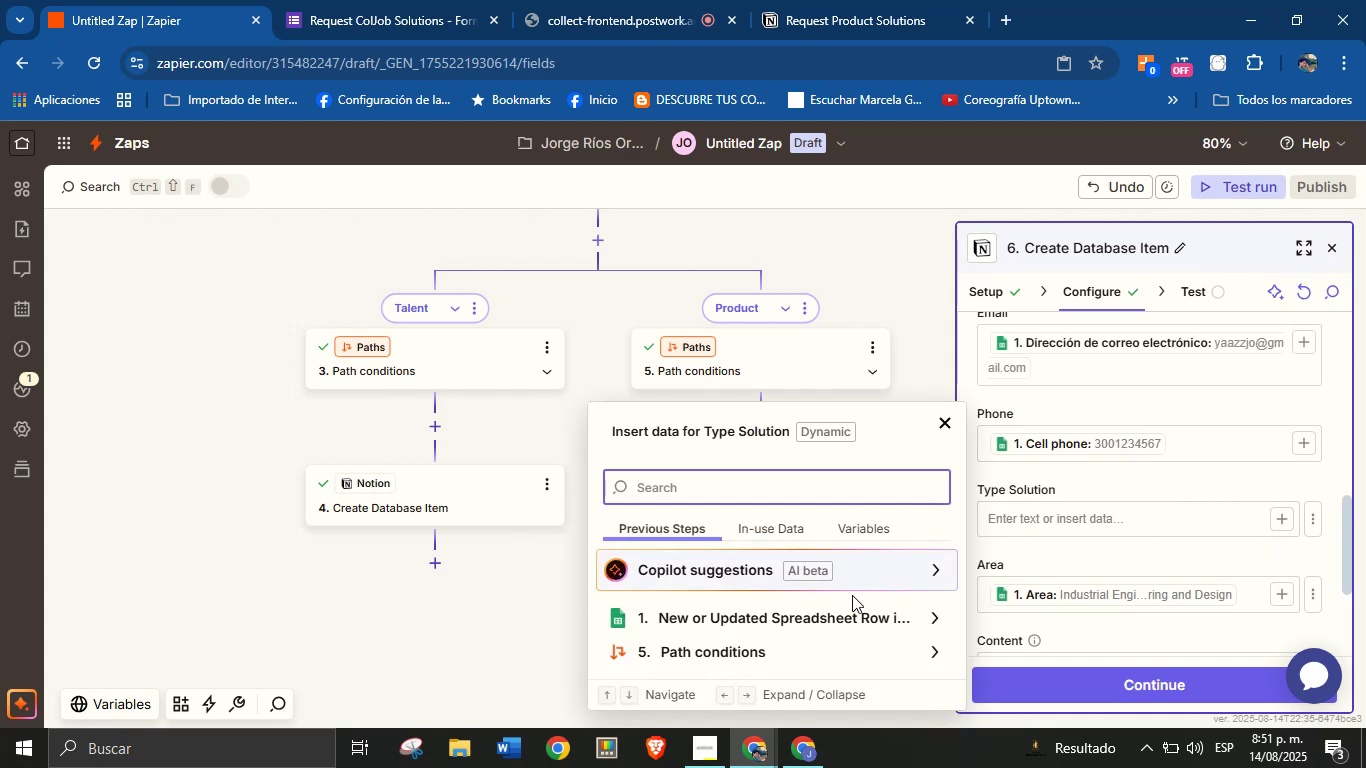 
left_click([856, 617])
 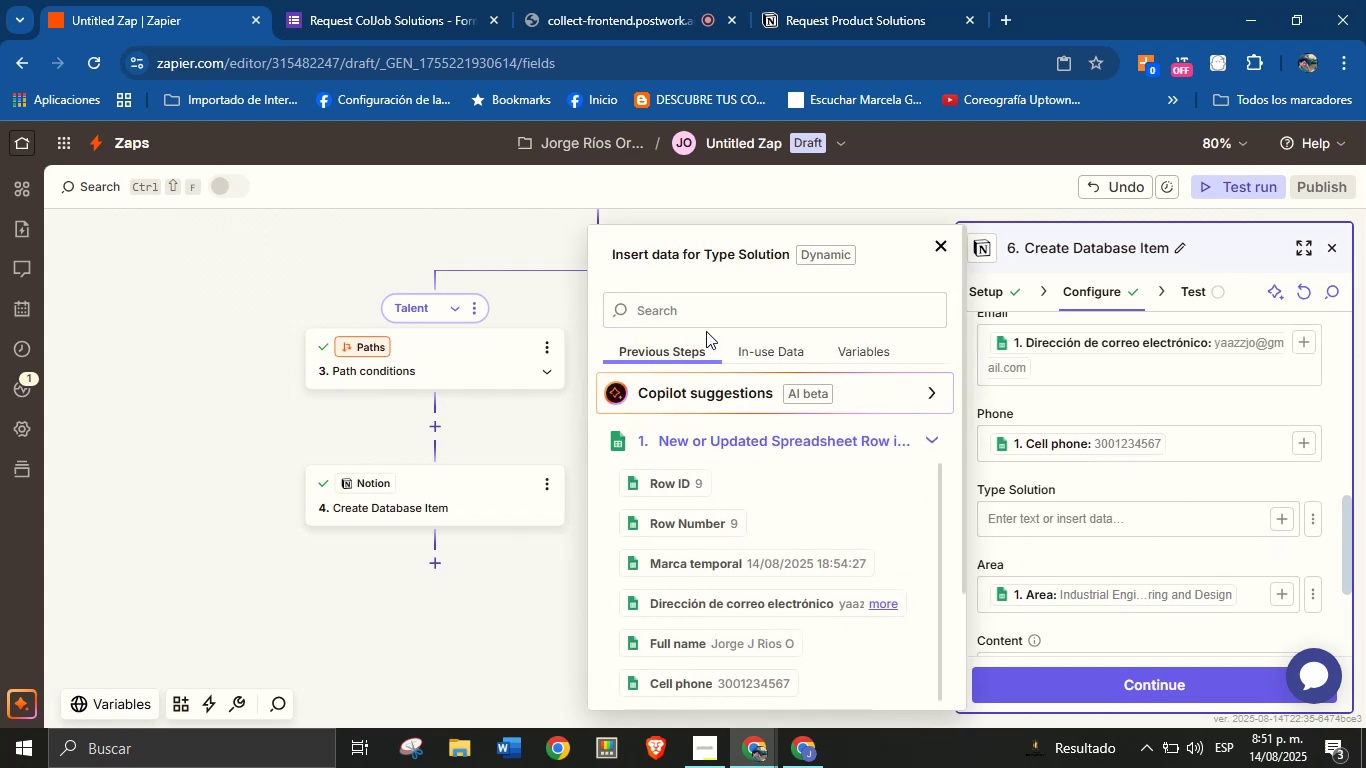 
left_click([706, 315])
 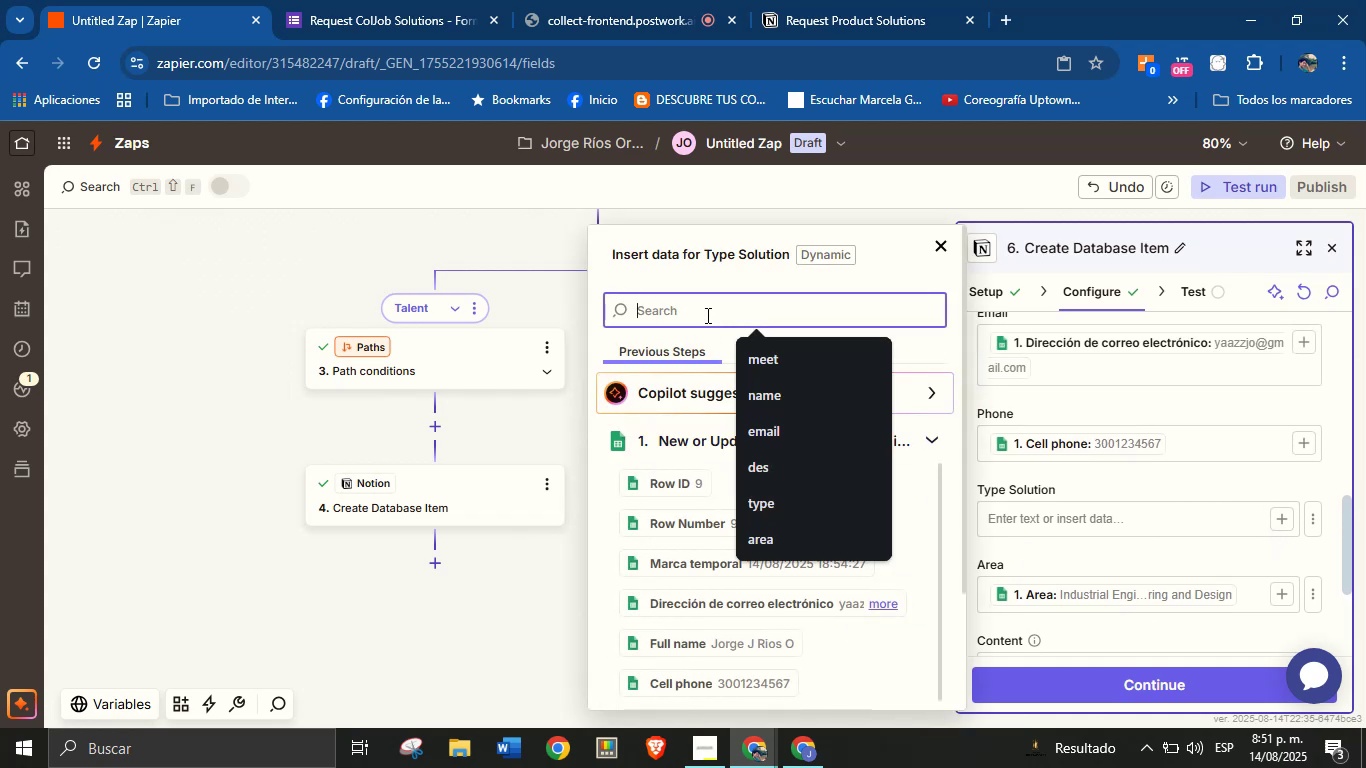 
type(ty)
 